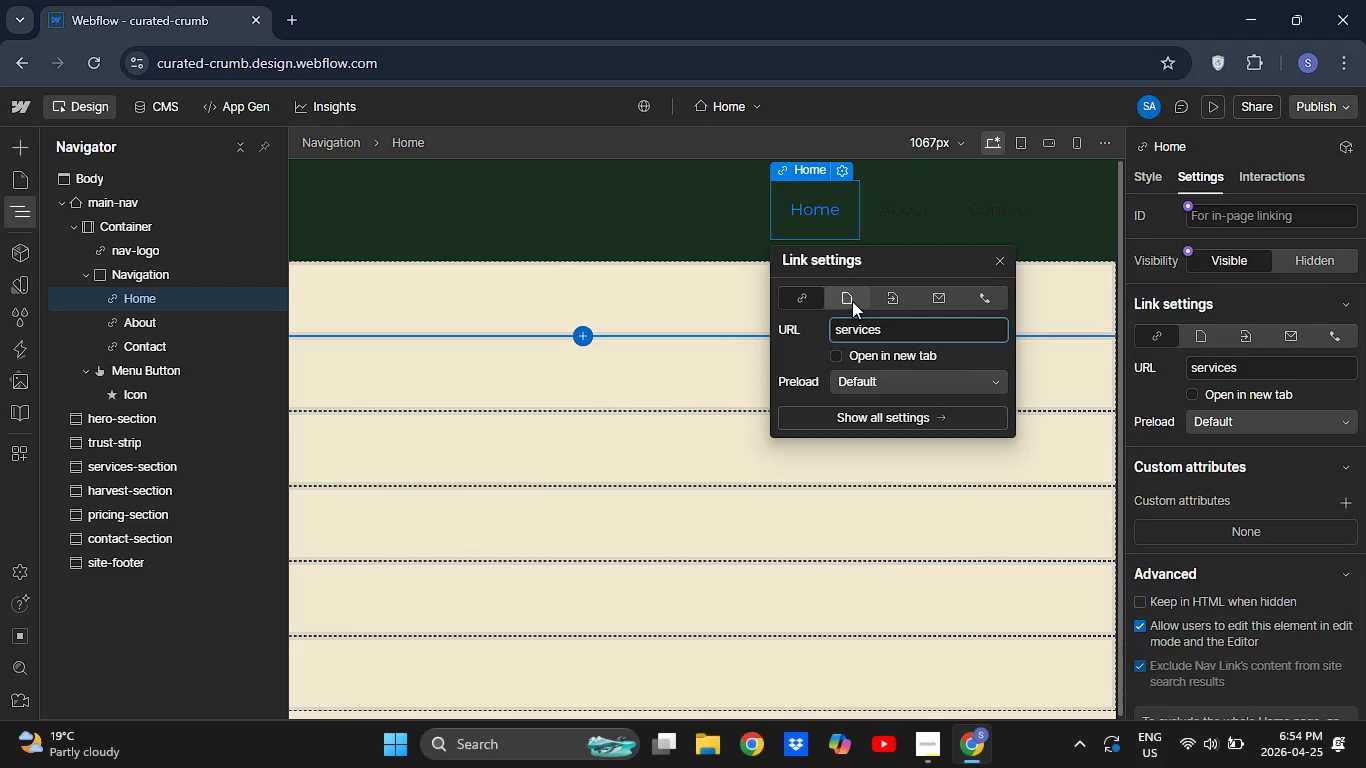 
left_click([851, 297])
 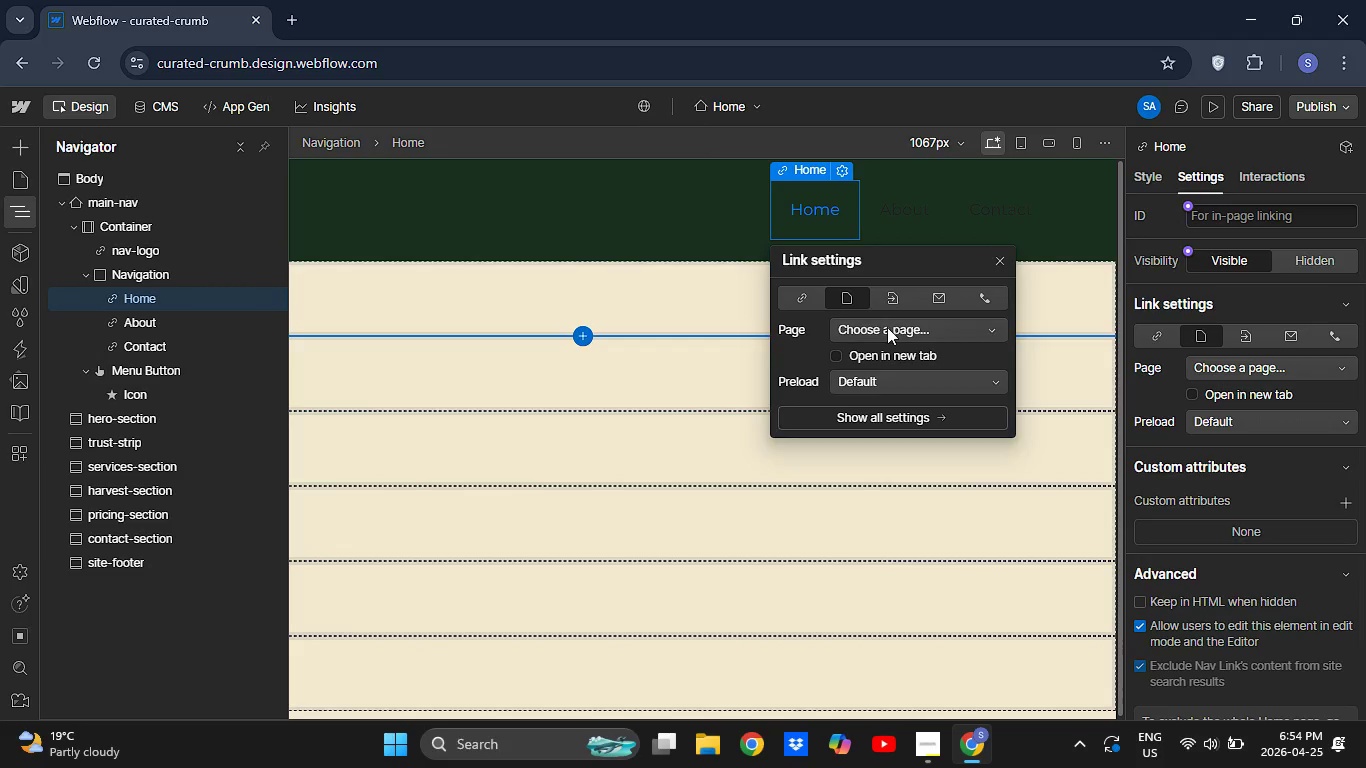 
left_click([887, 327])
 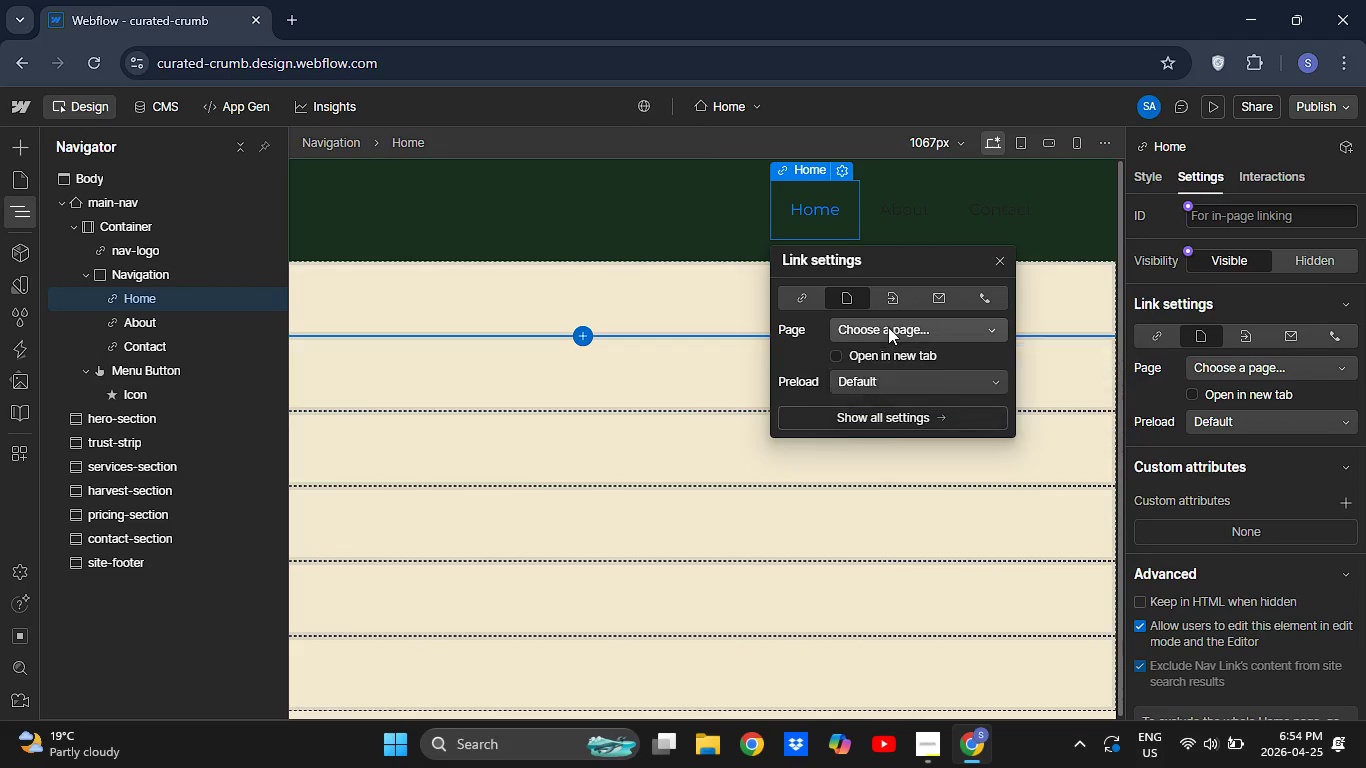 
left_click([887, 327])
 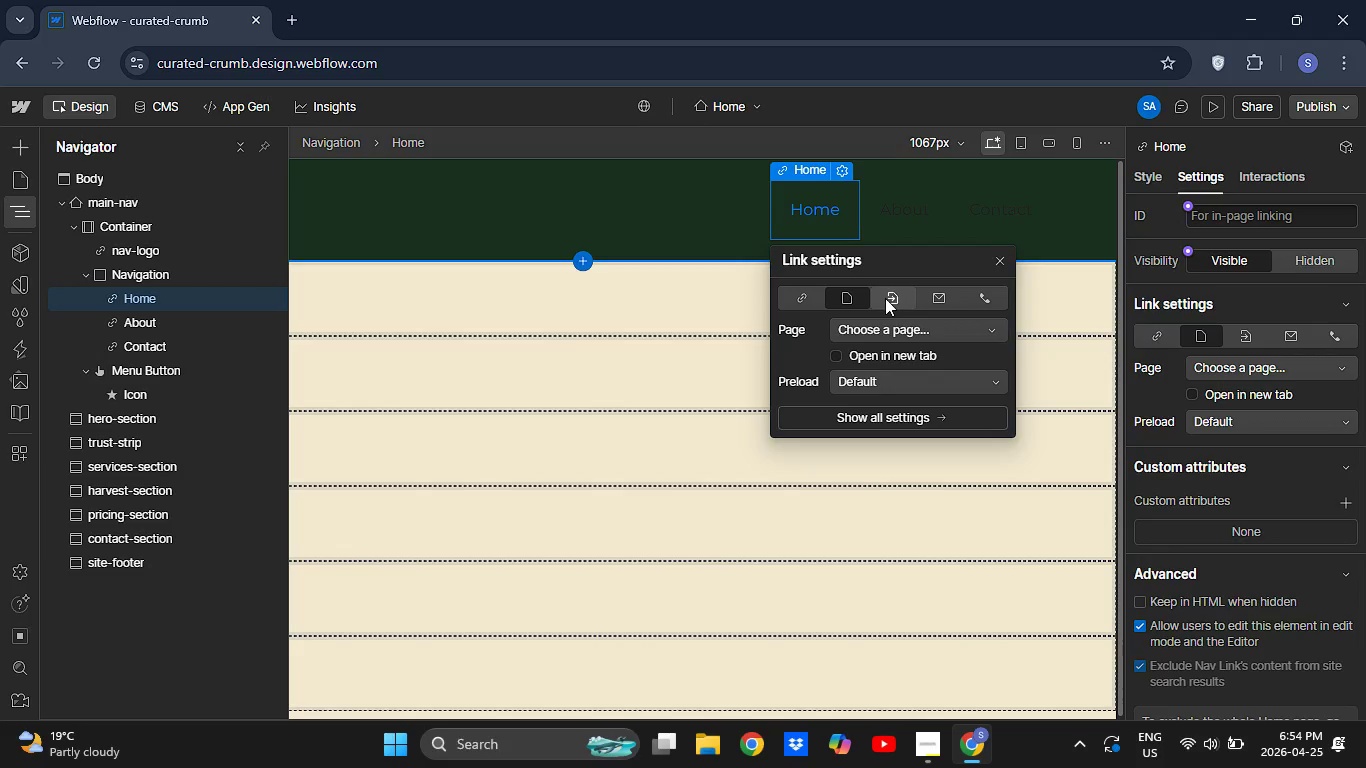 
left_click([885, 298])
 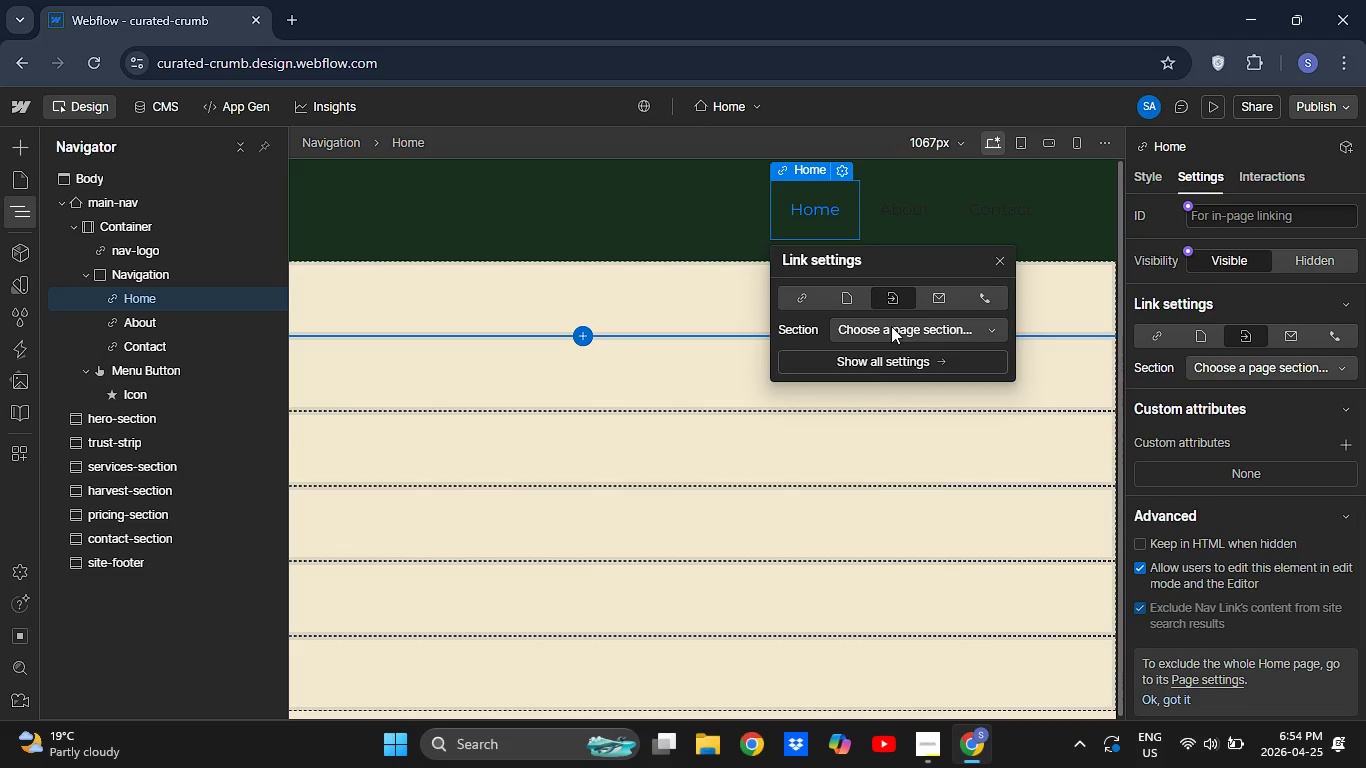 
left_click([891, 326])
 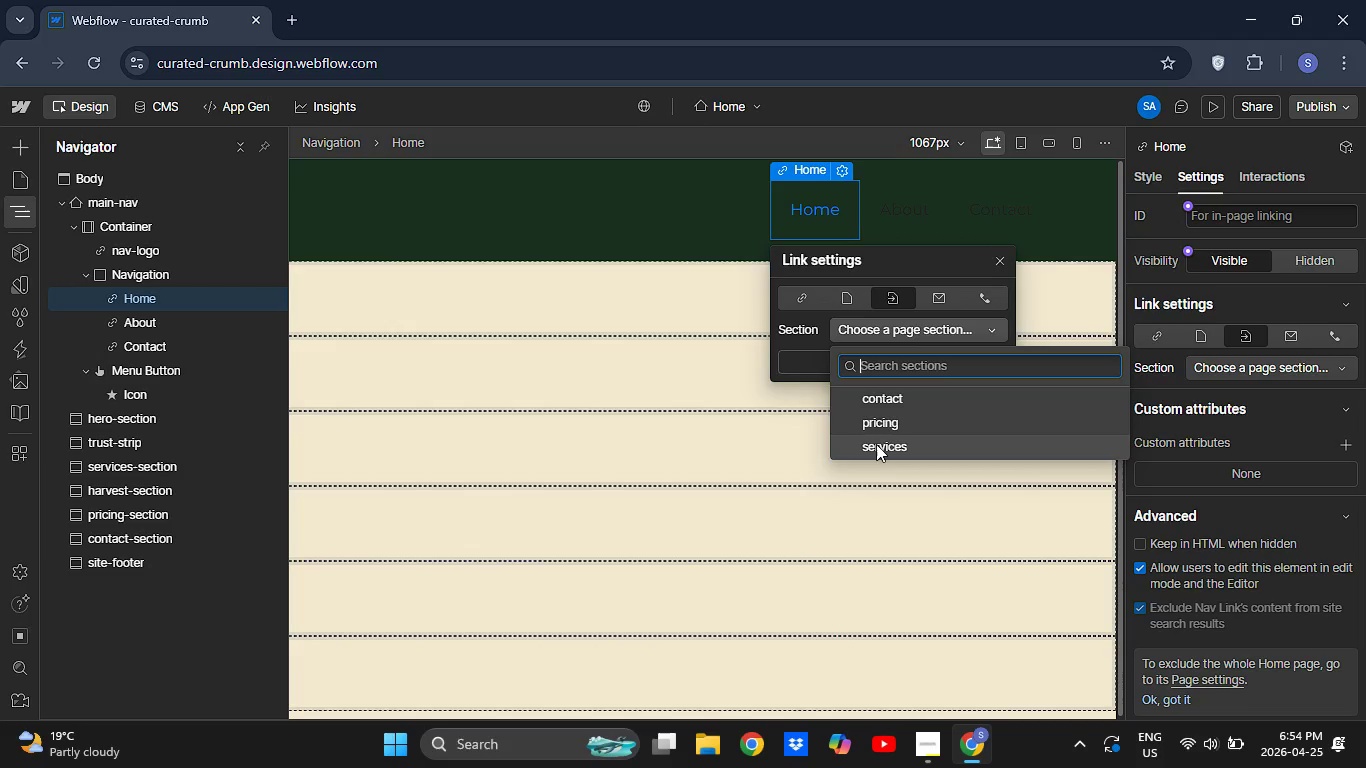 
left_click([876, 444])
 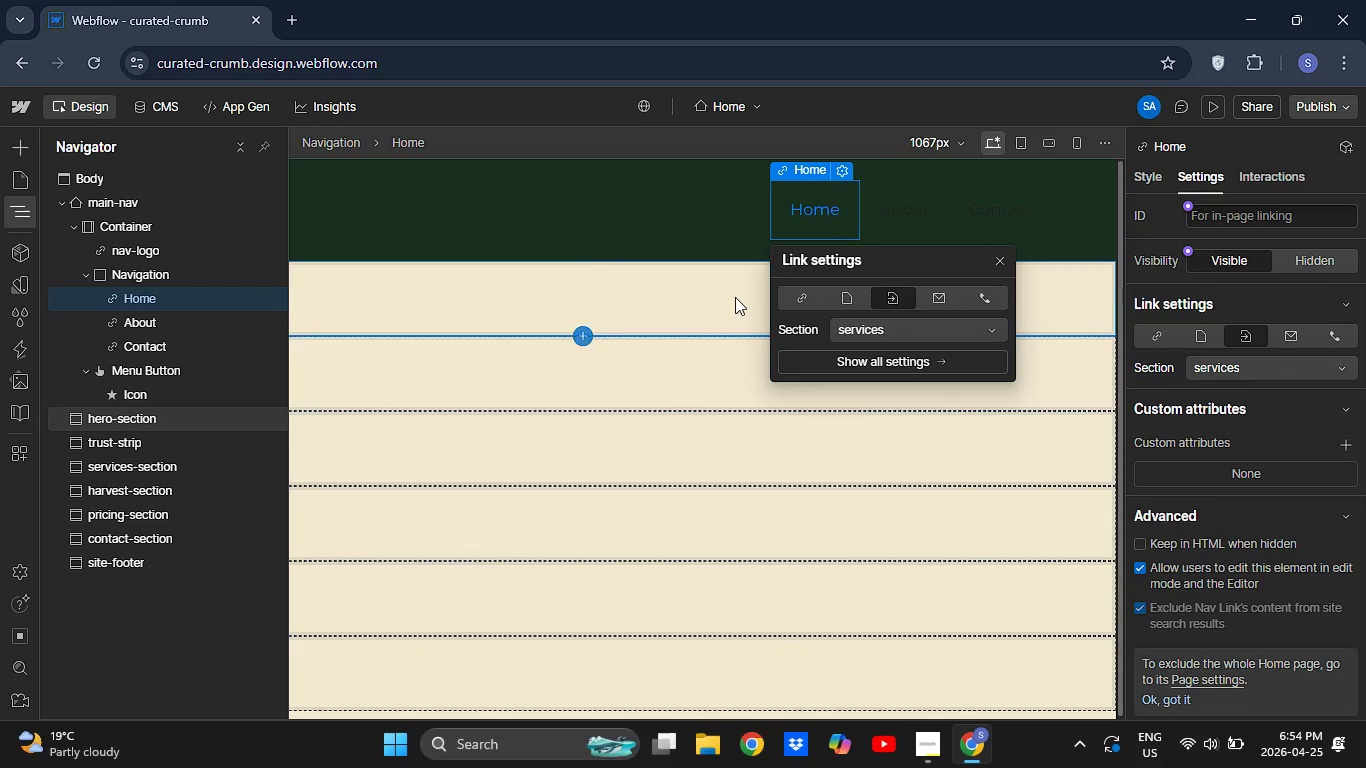 
wait(6.92)
 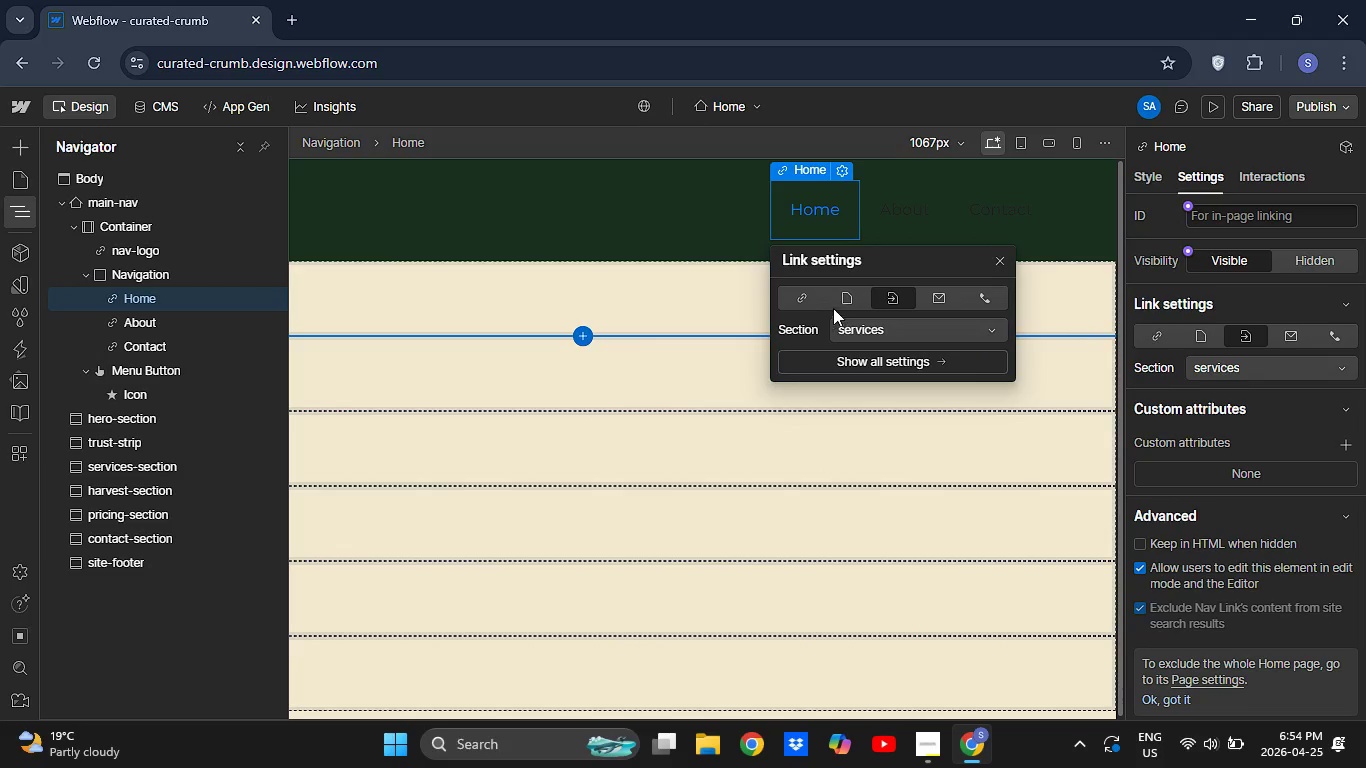 
left_click([721, 294])
 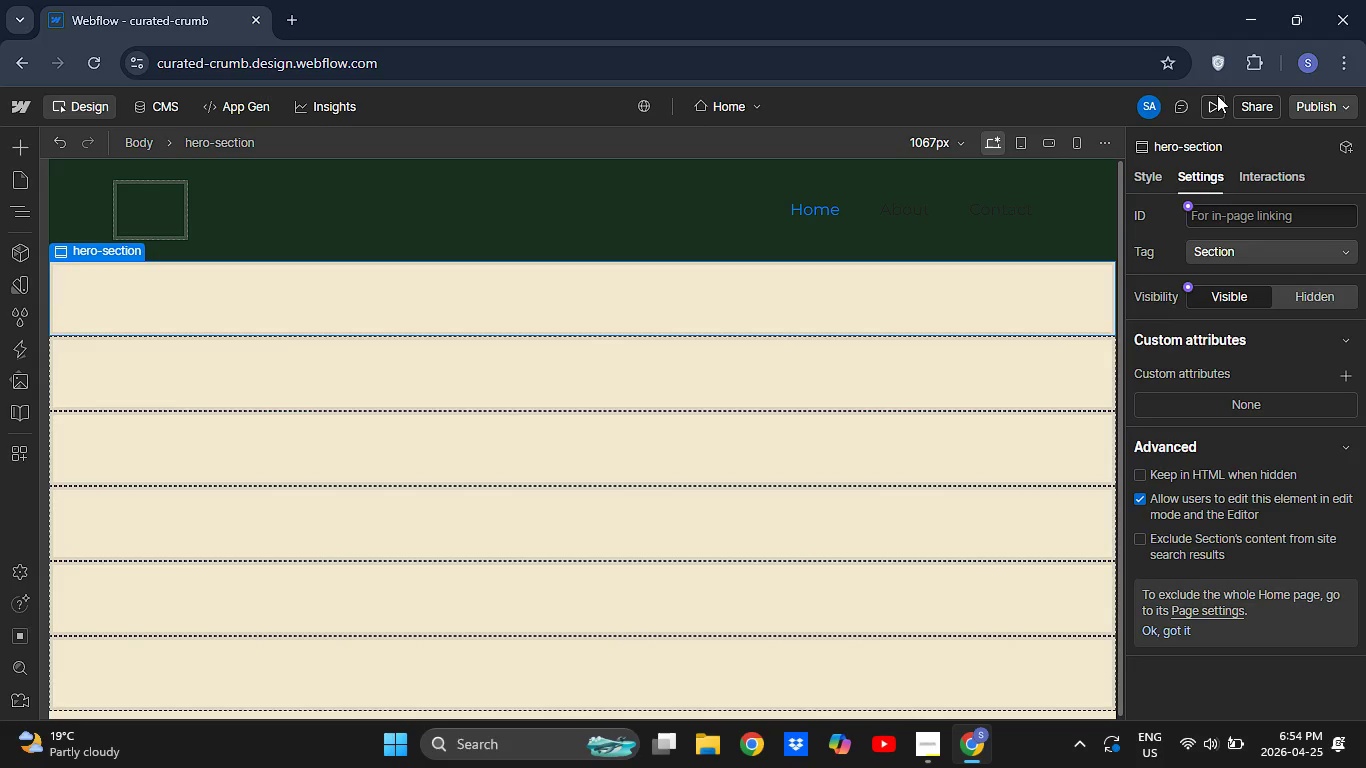 
left_click([1218, 96])
 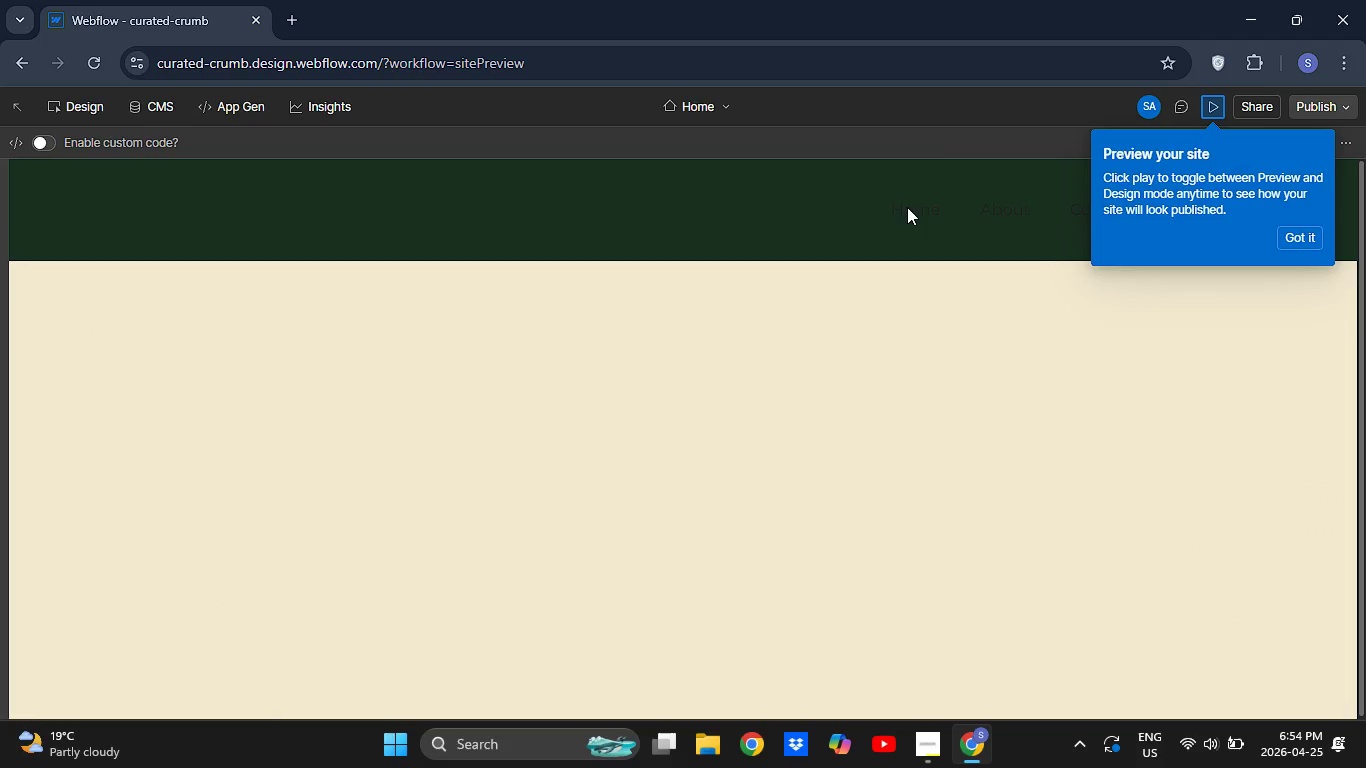 
left_click([907, 207])
 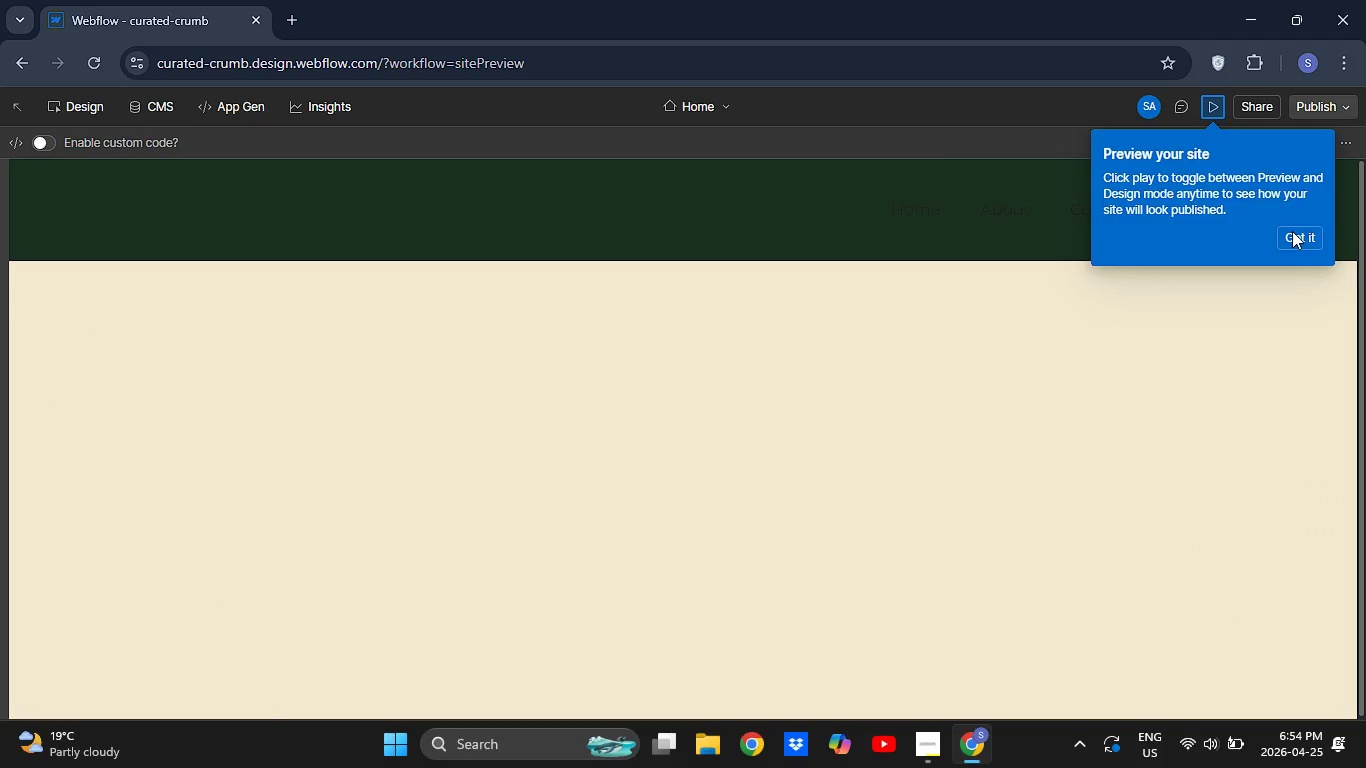 
left_click([1292, 231])
 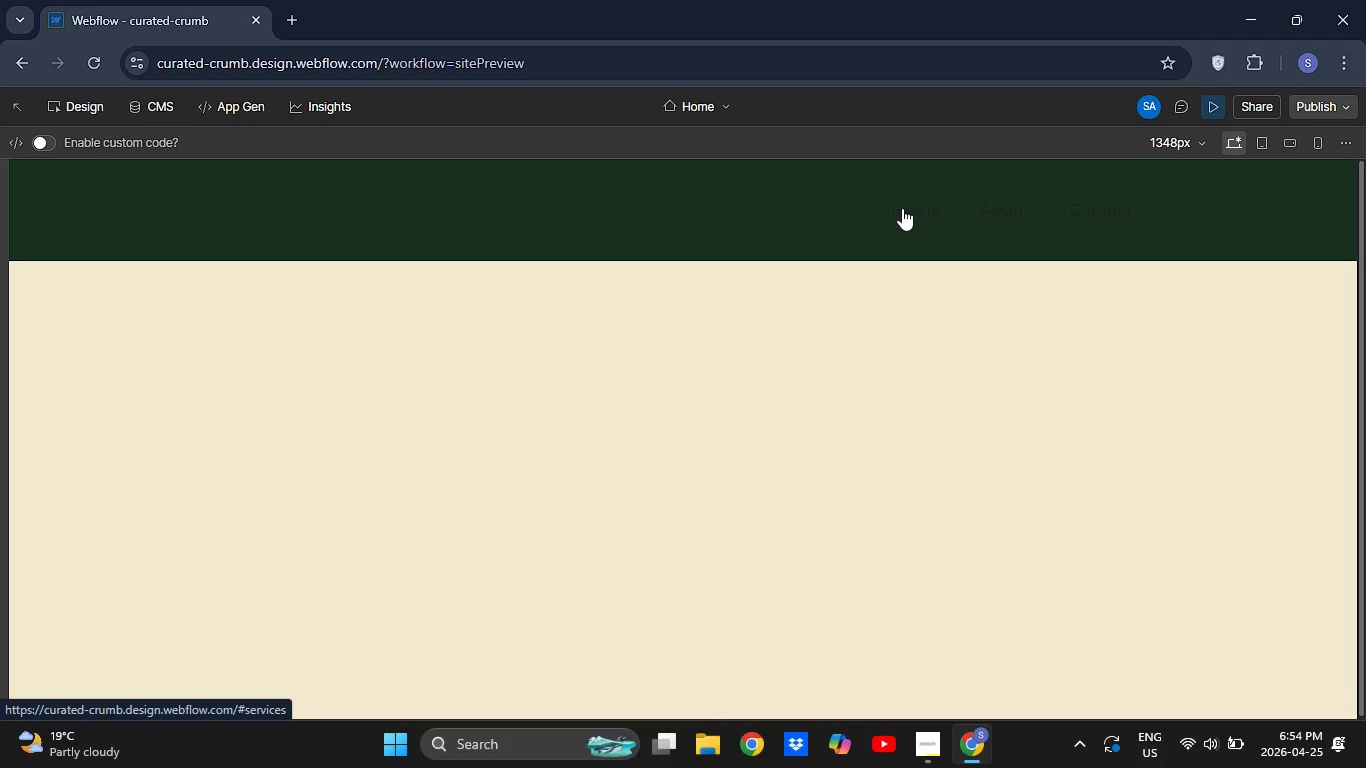 
left_click([902, 208])
 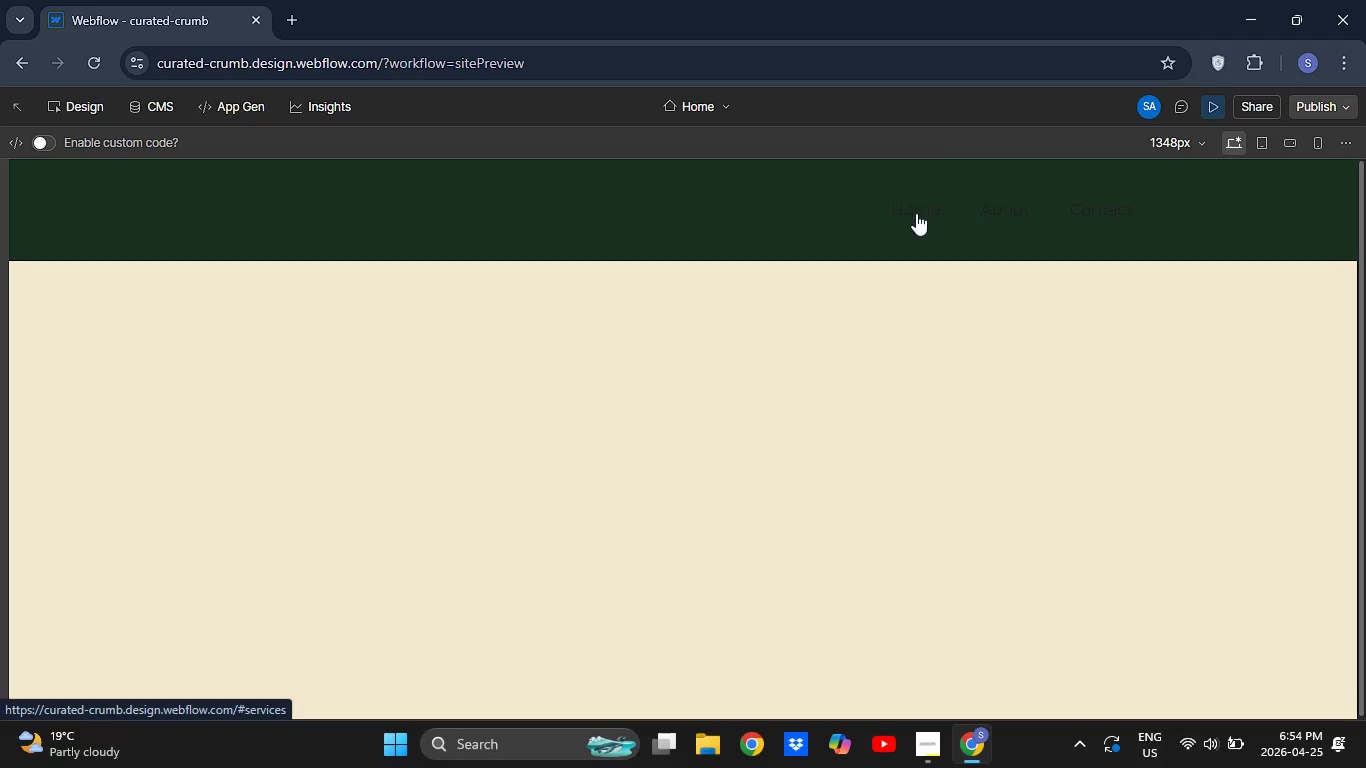 
left_click([916, 213])
 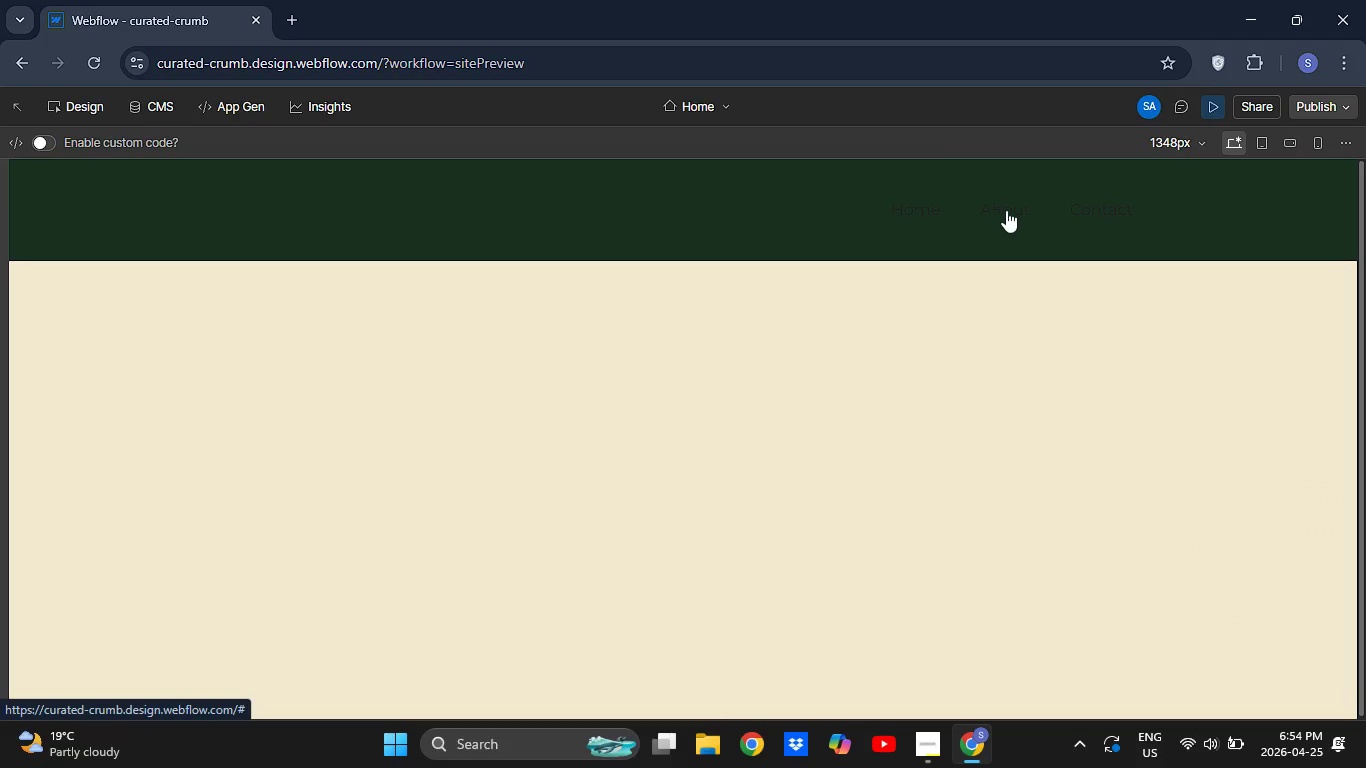 
left_click([996, 212])
 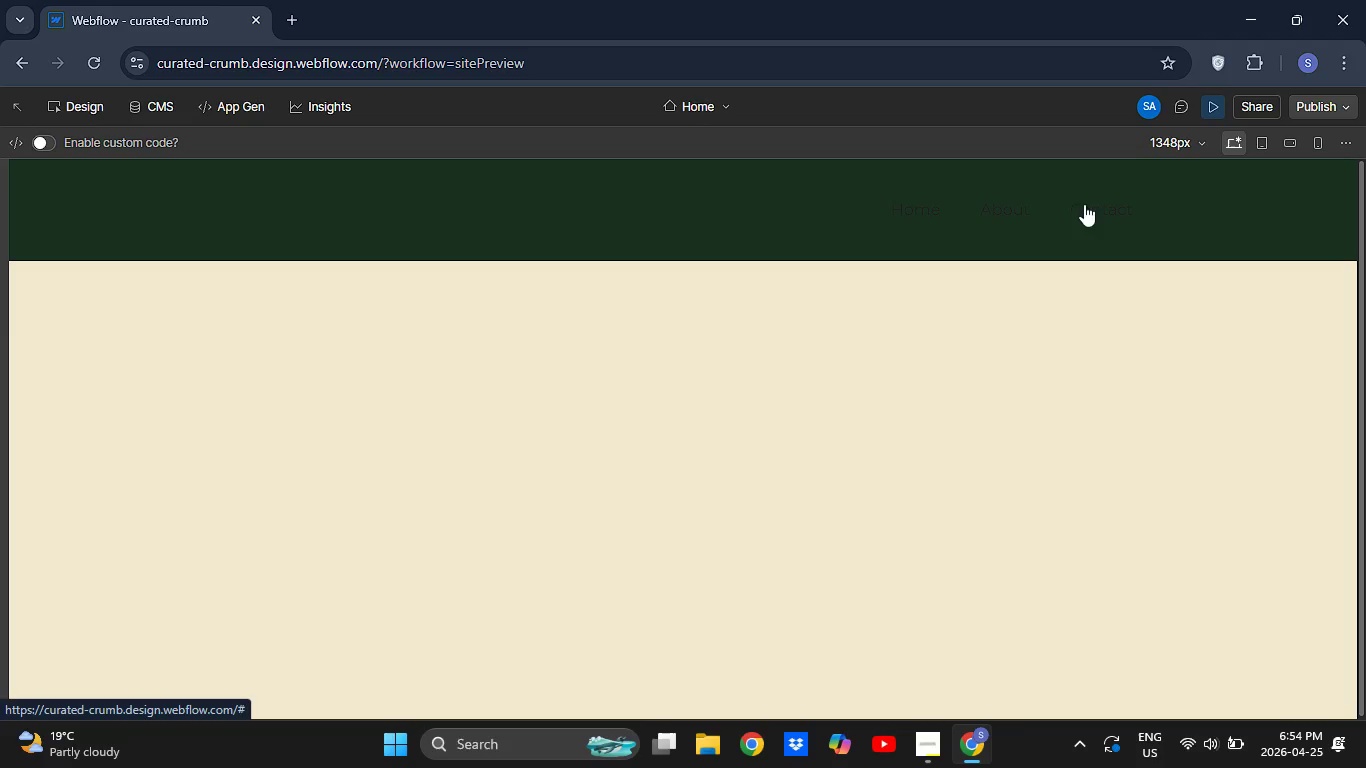 
left_click([1100, 204])
 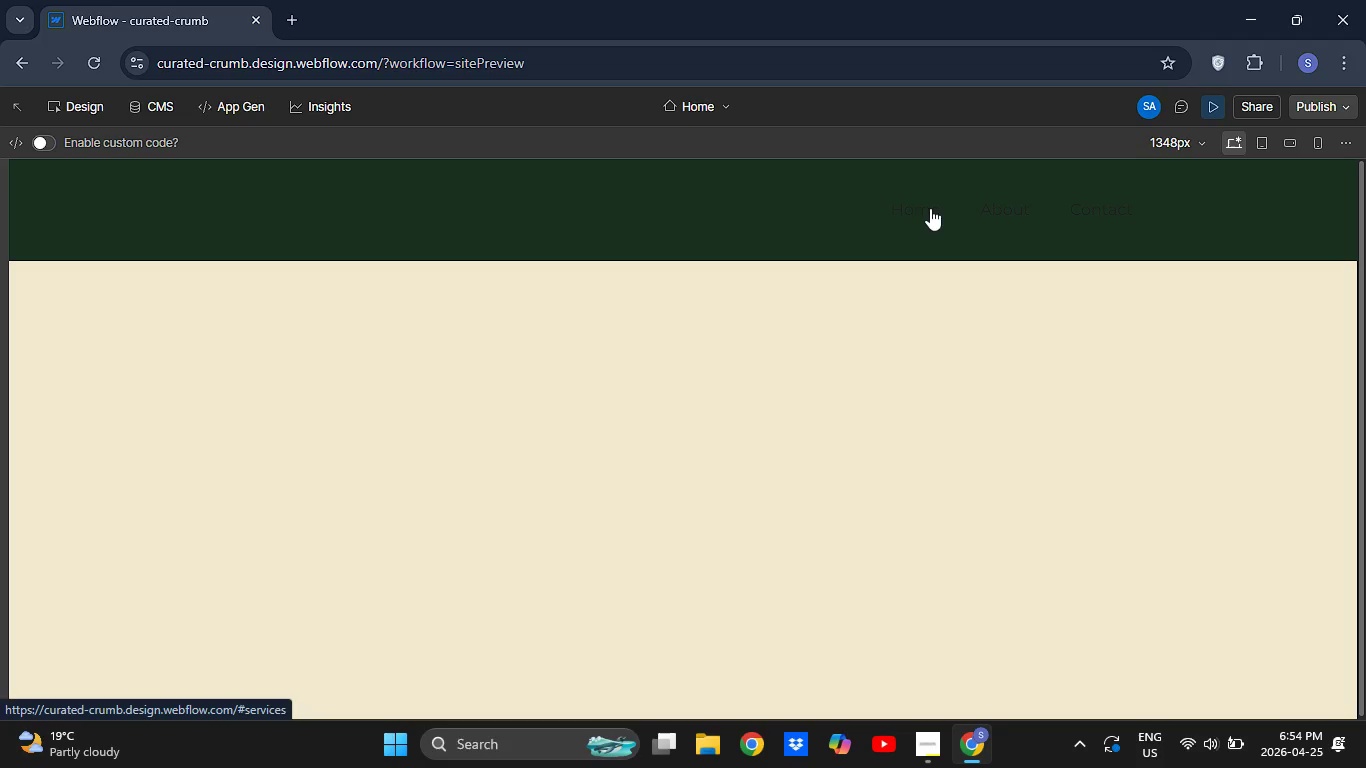 
left_click([930, 208])
 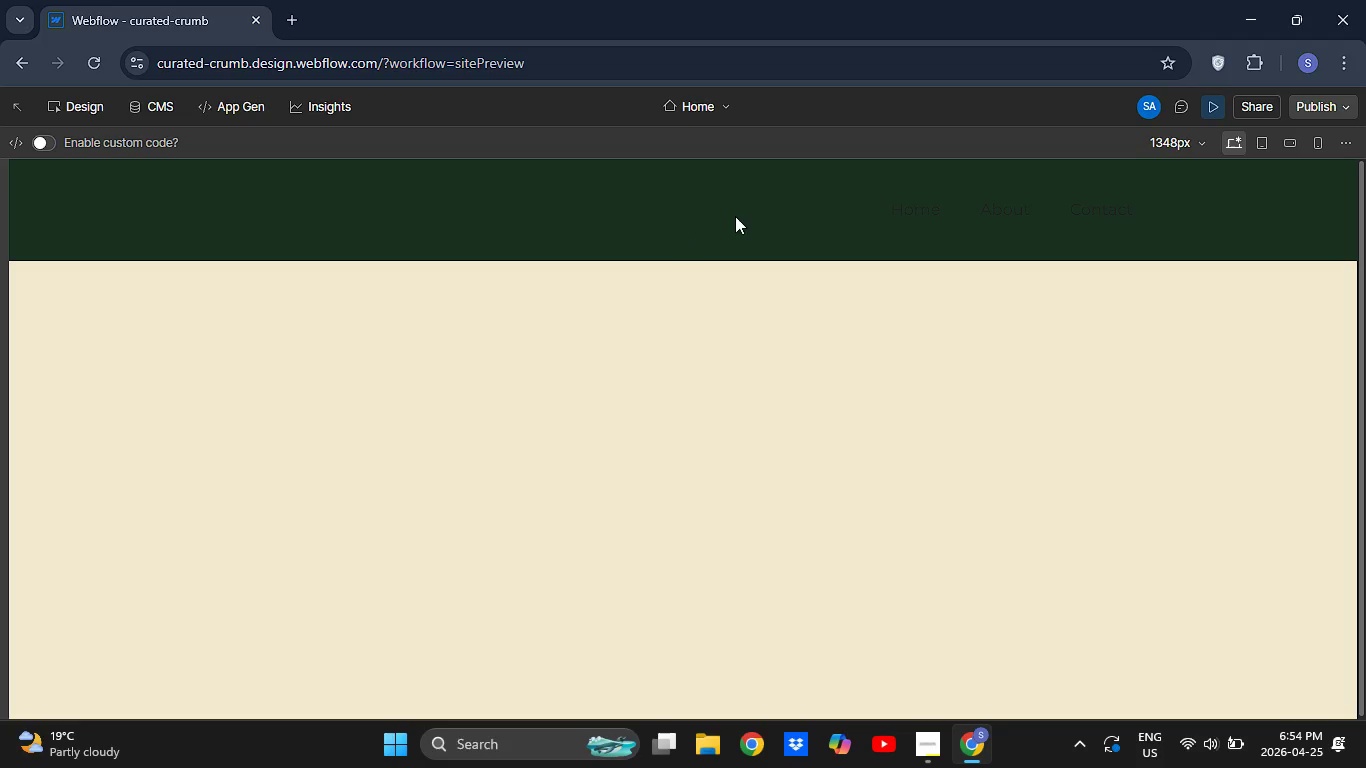 
mouse_move([1218, 145])
 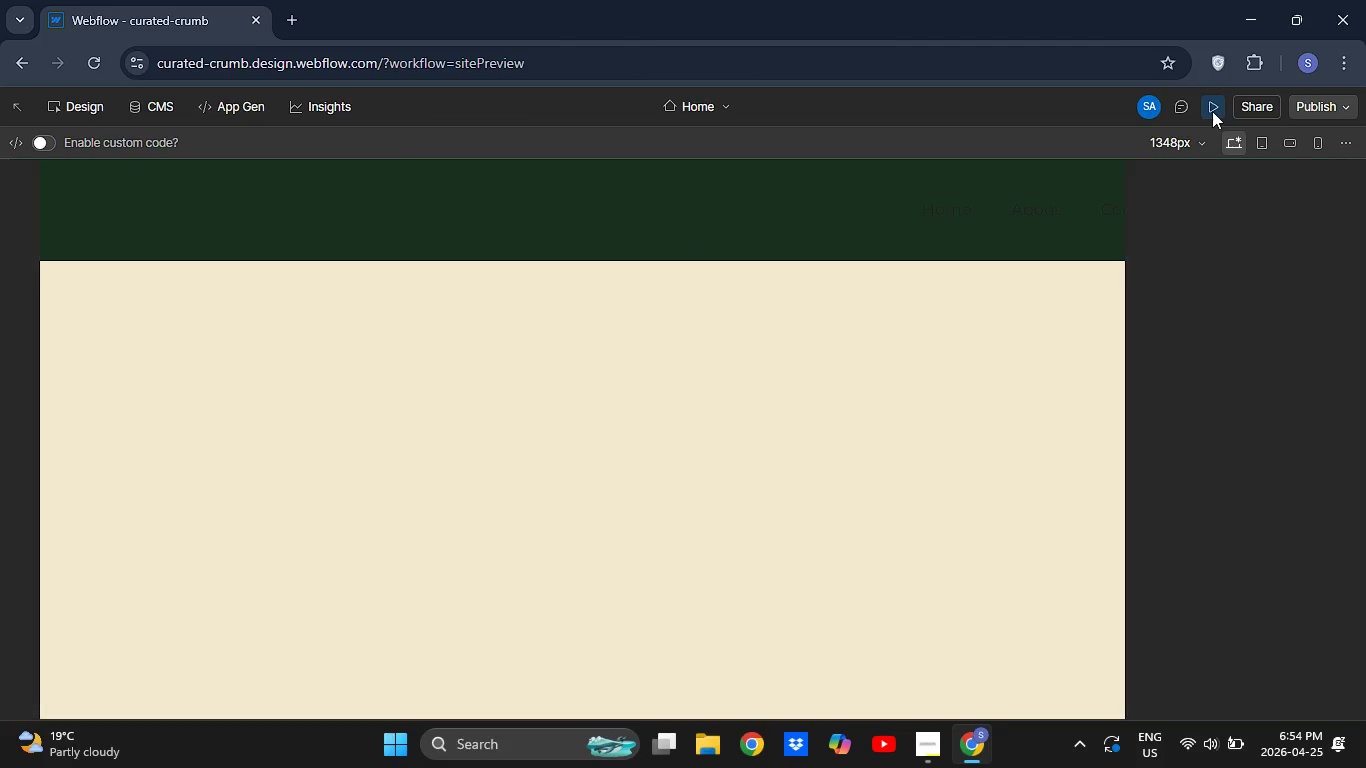 
left_click([1212, 111])
 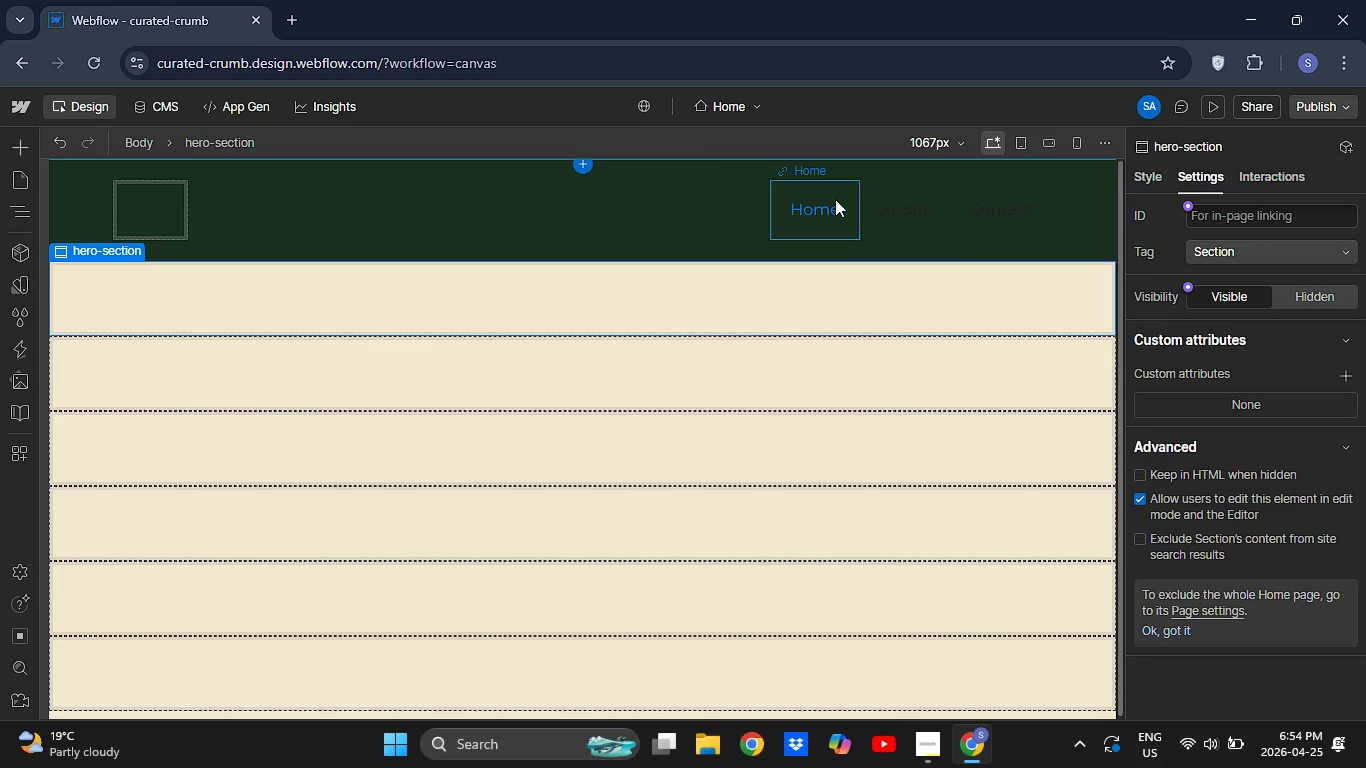 
left_click([832, 199])
 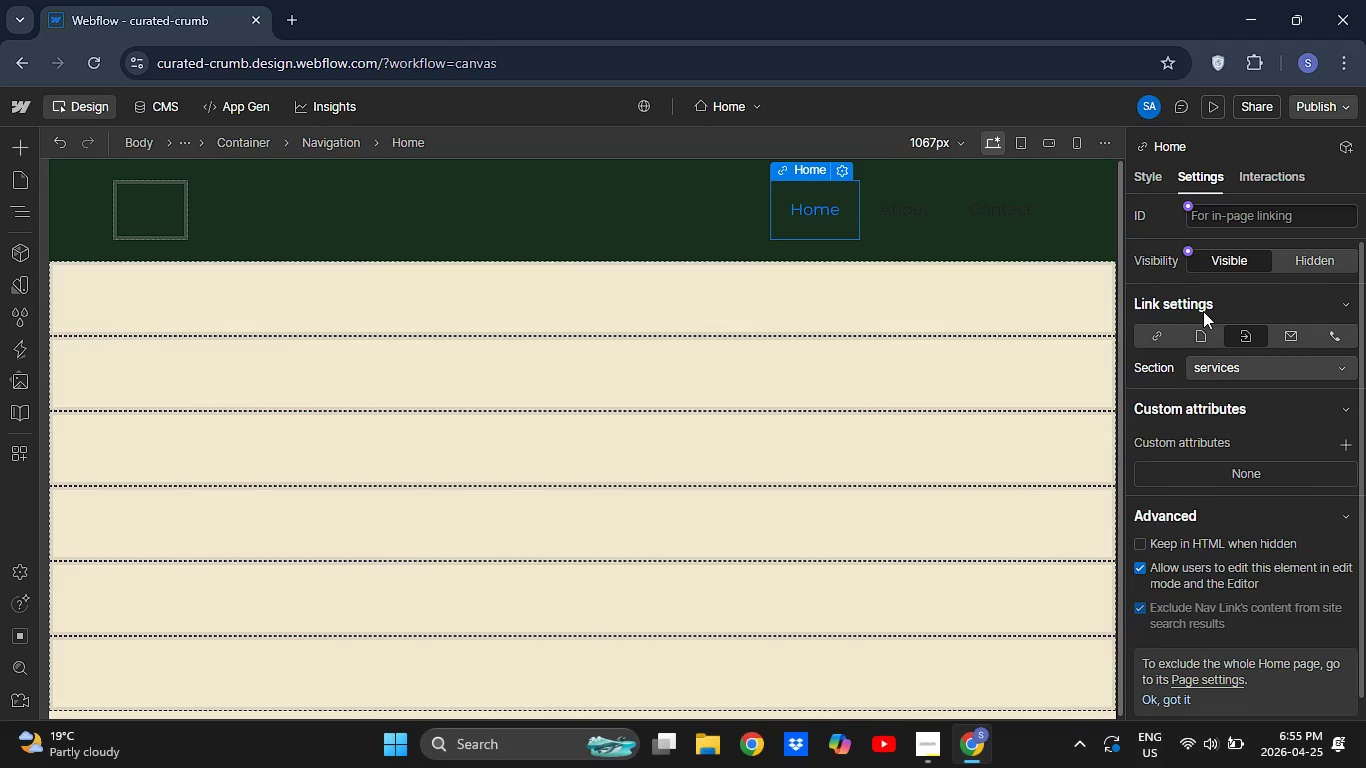 
wait(15.55)
 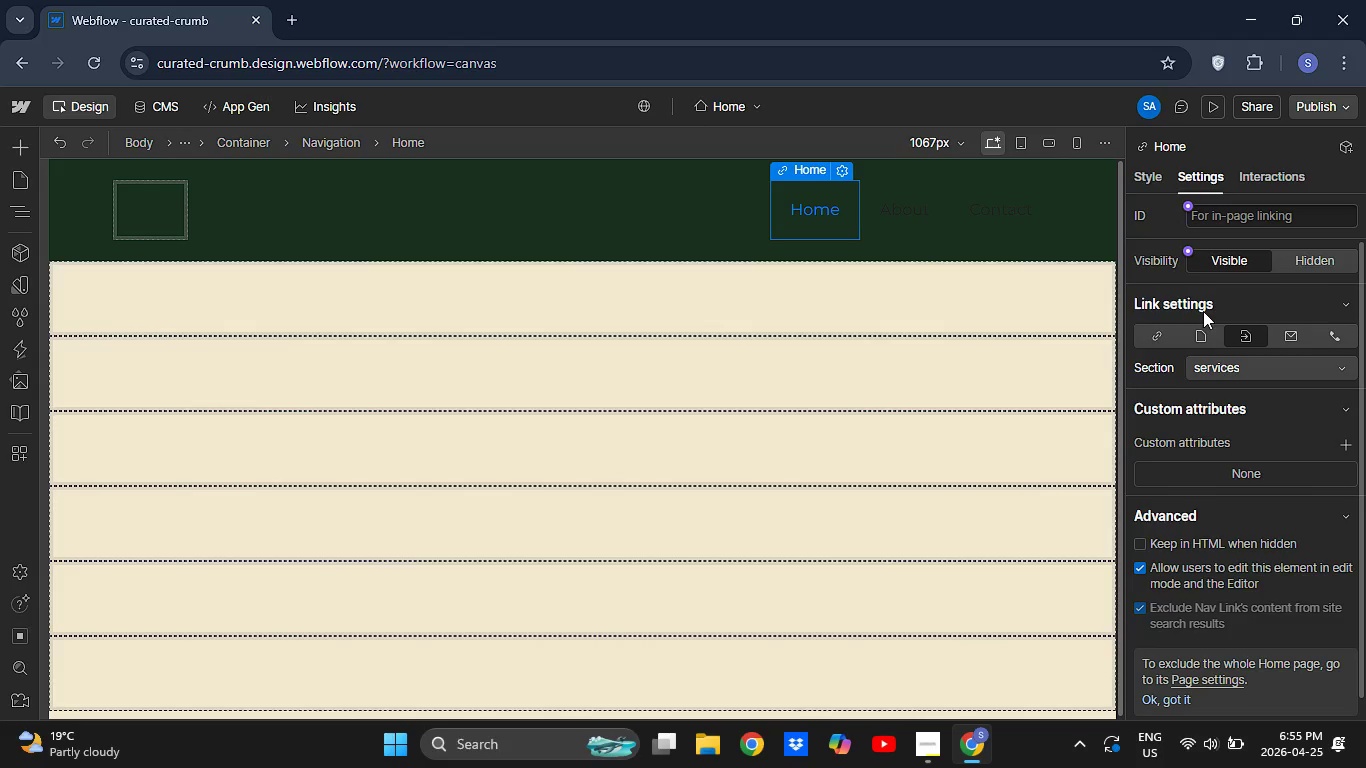 
left_click([842, 170])
 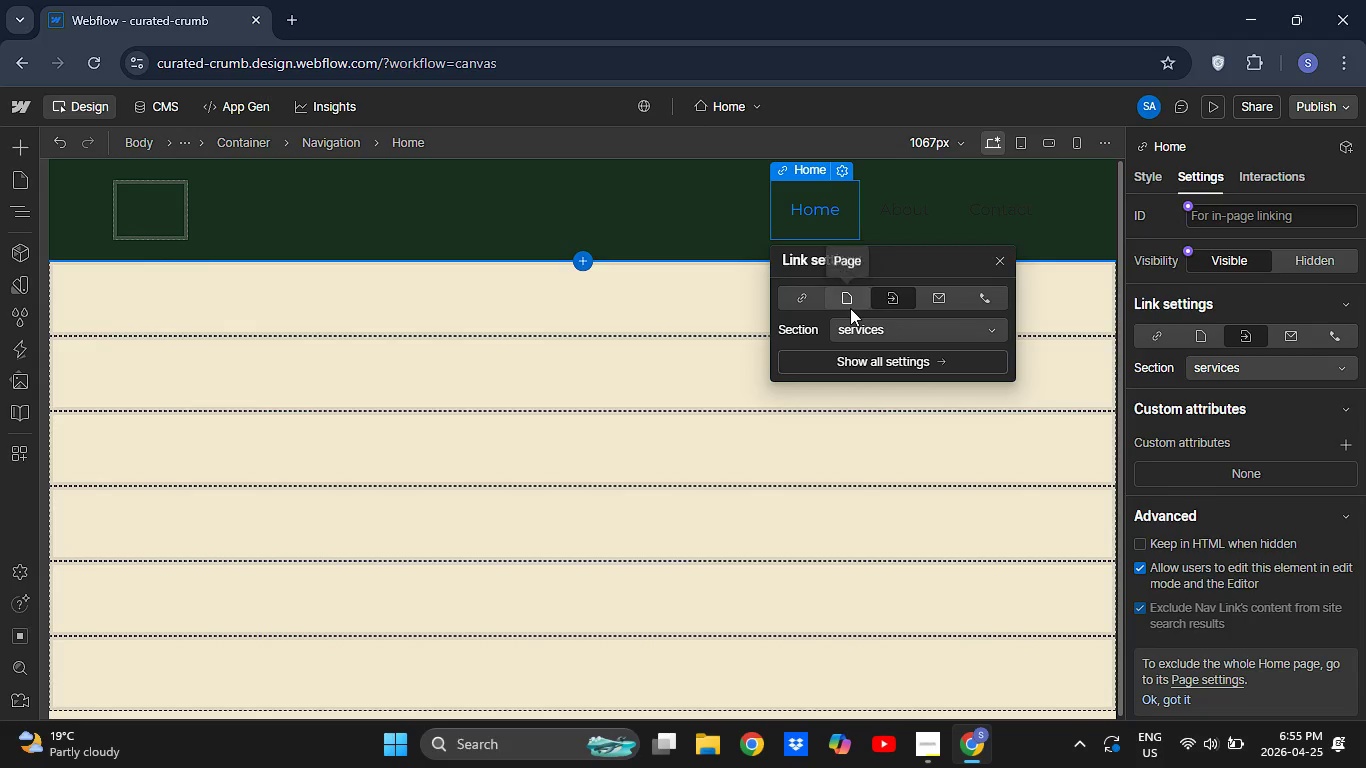 
left_click([850, 308])
 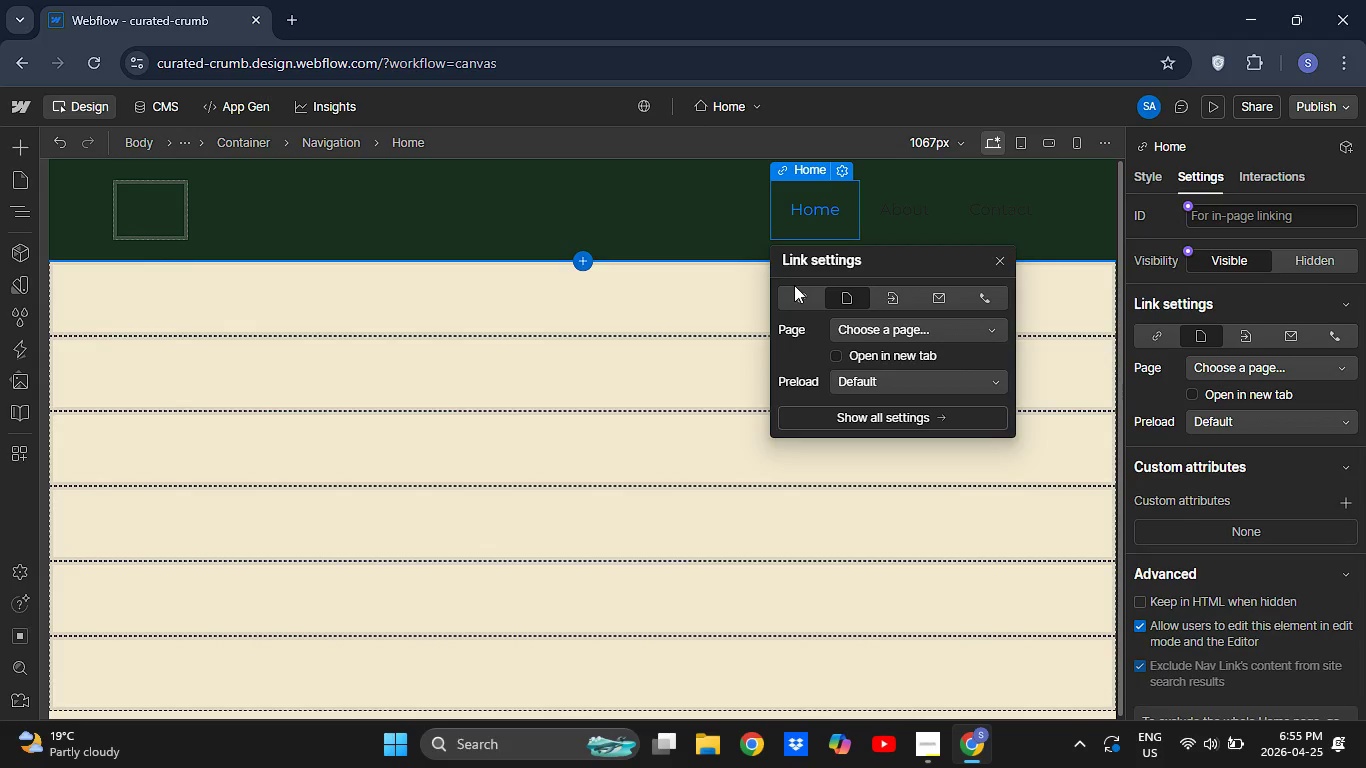 
left_click([794, 285])
 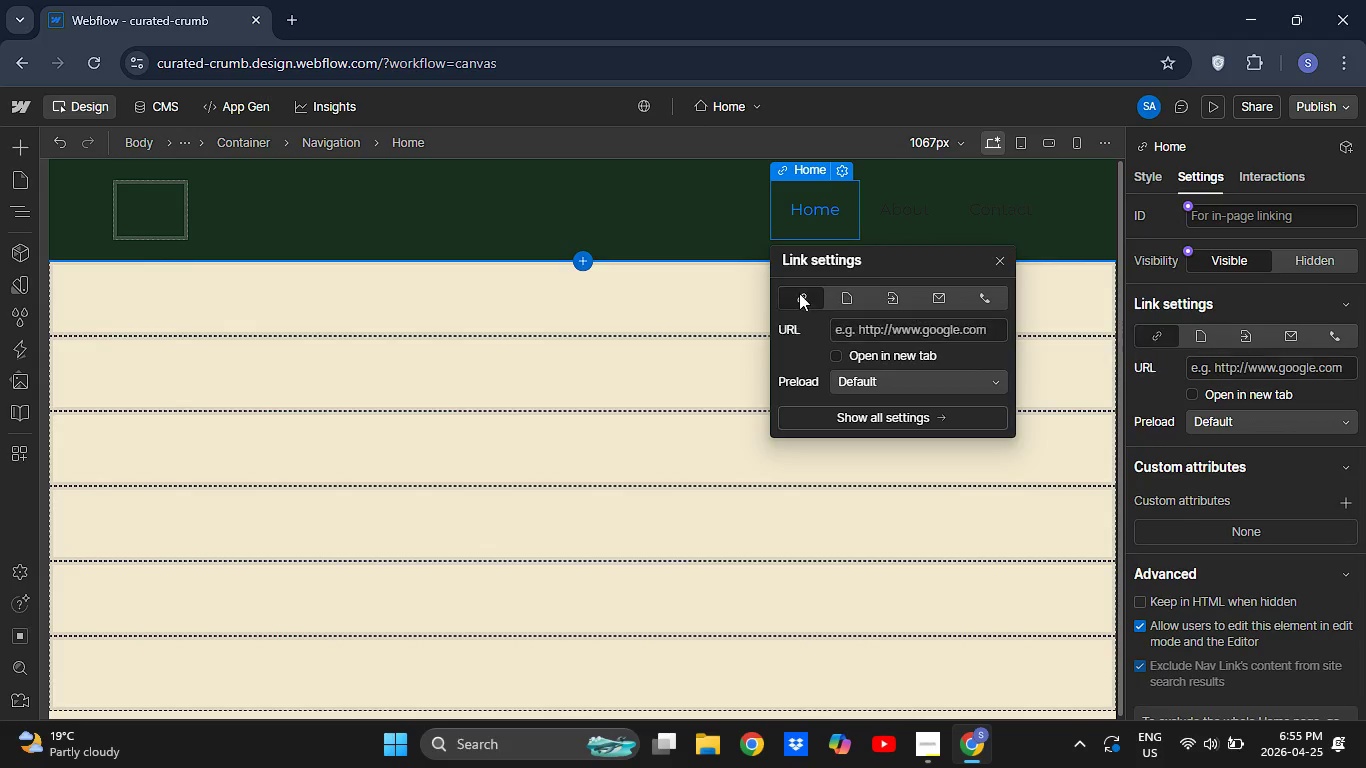 
left_click([797, 291])
 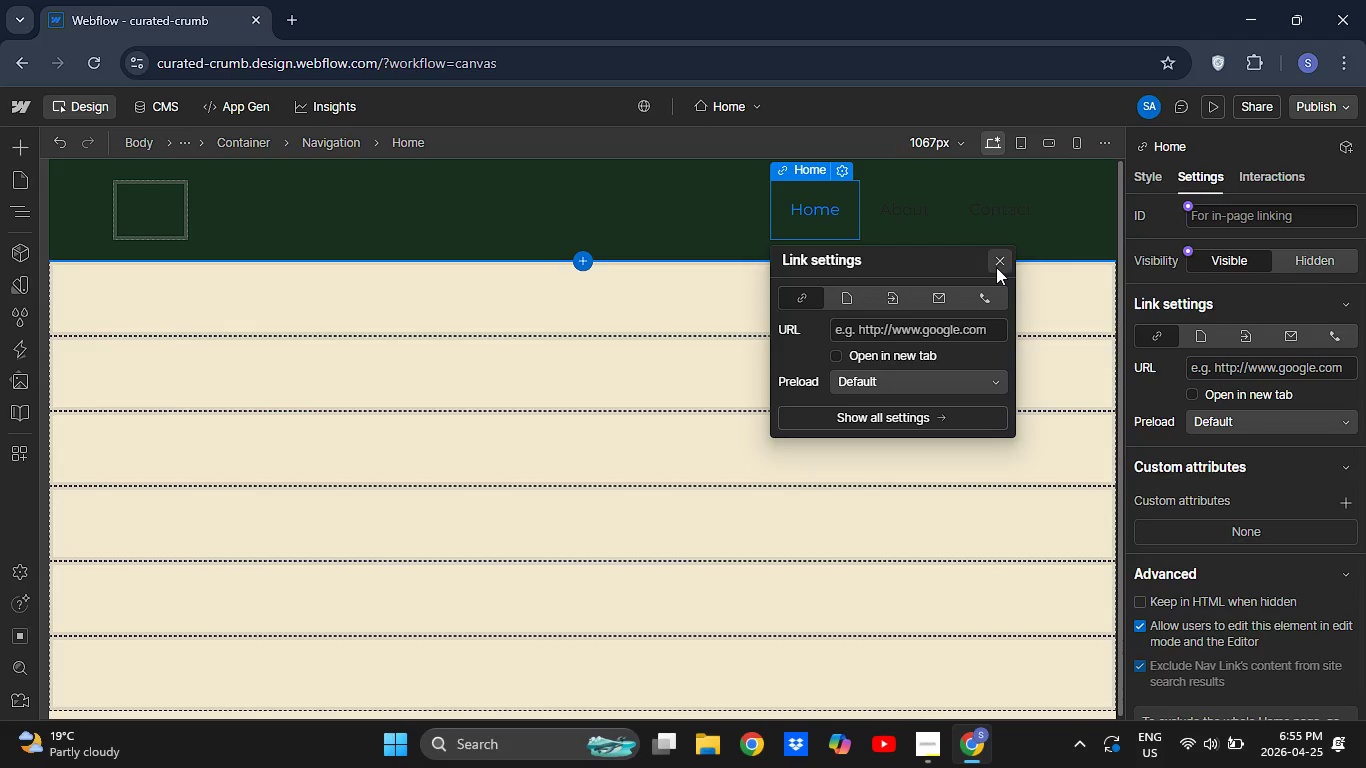 
left_click([996, 267])
 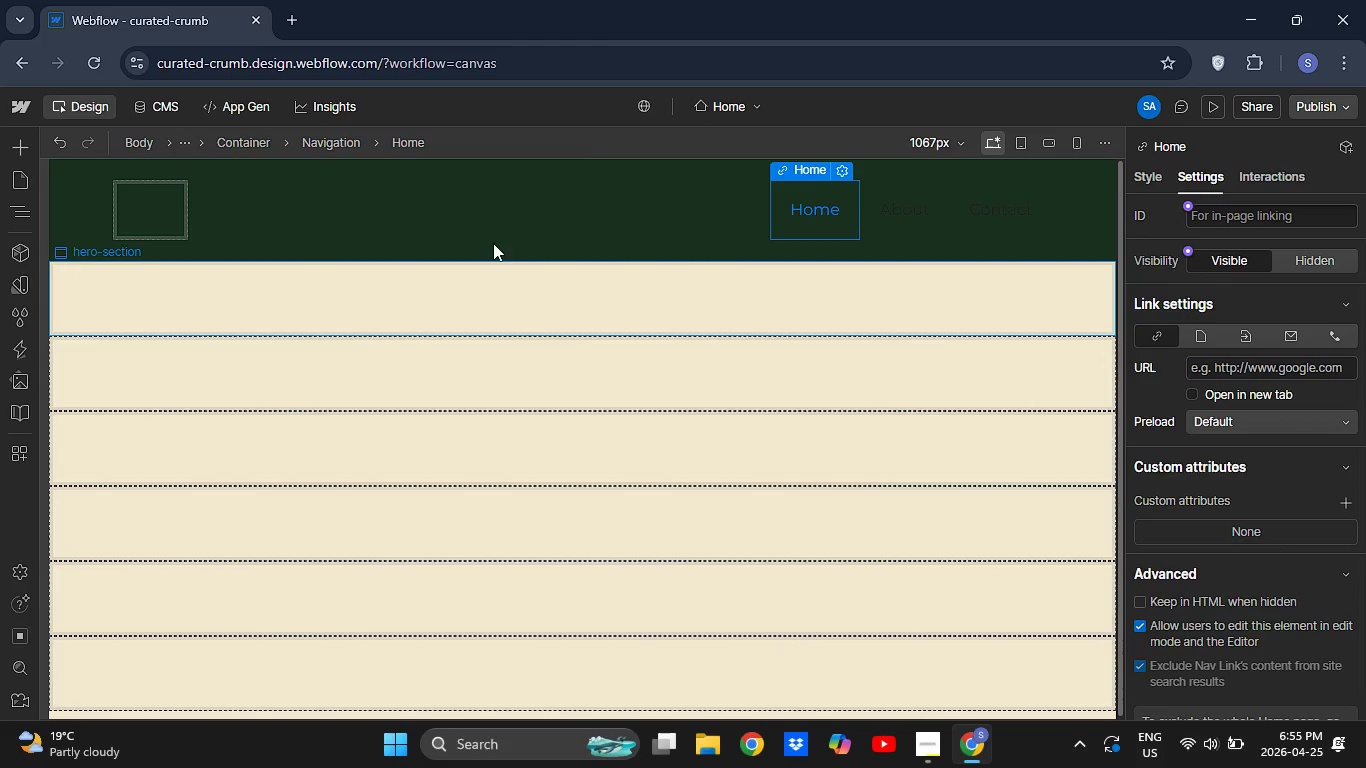 
left_click([7, 207])
 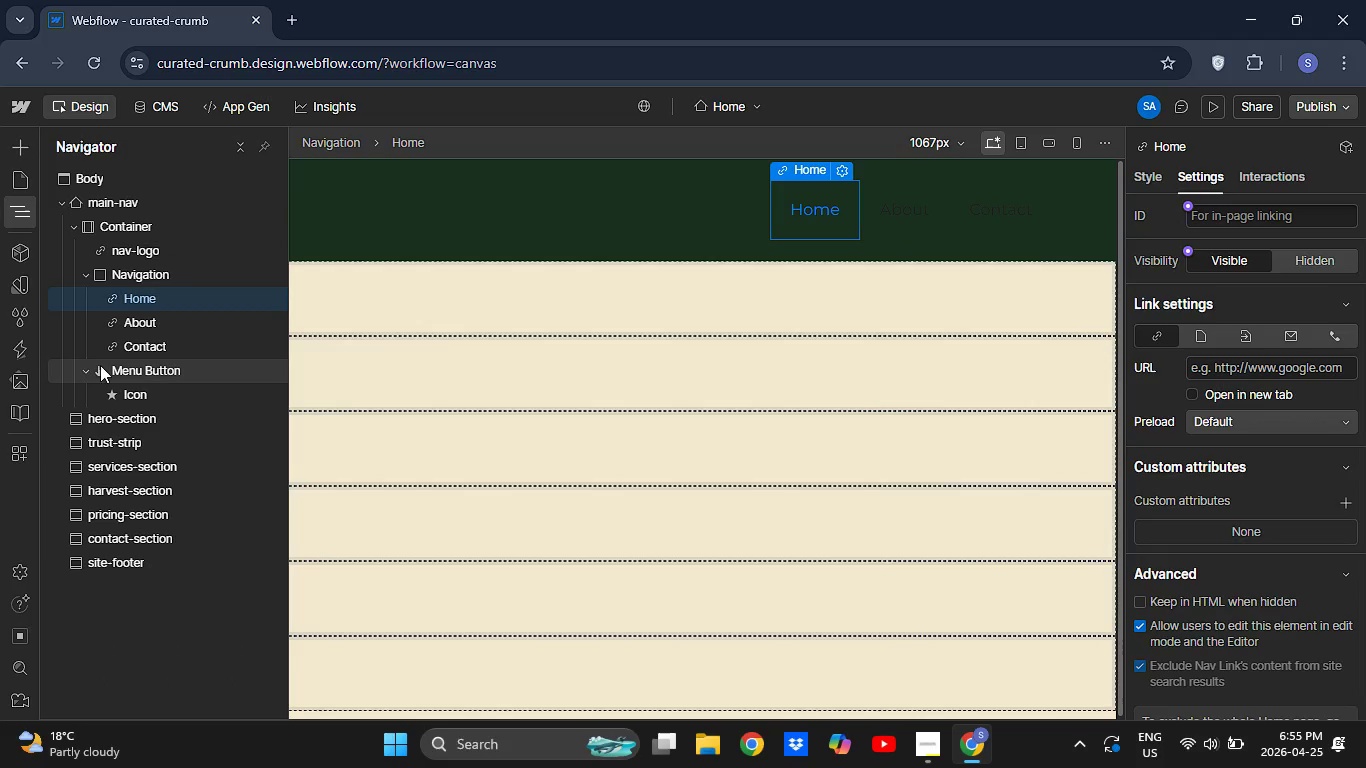 
left_click([88, 363])
 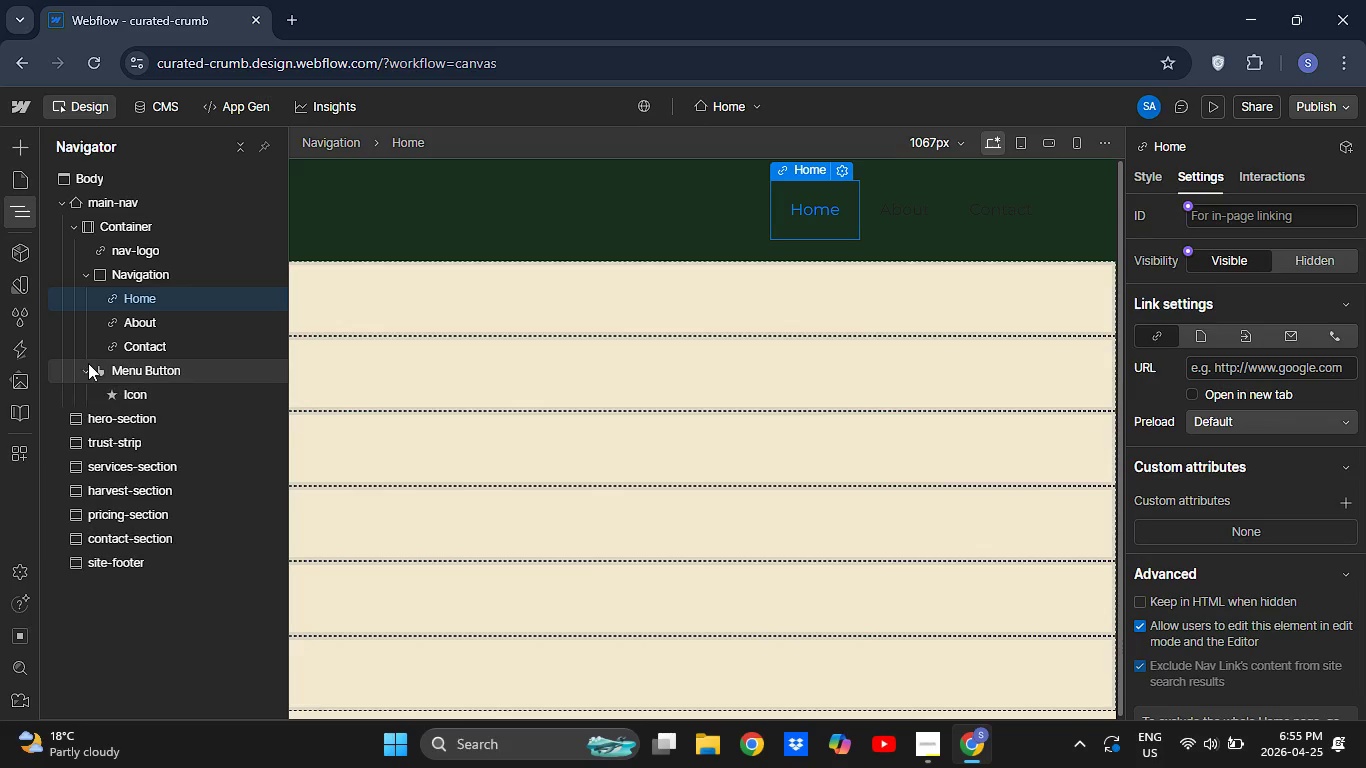 
left_click([88, 363])
 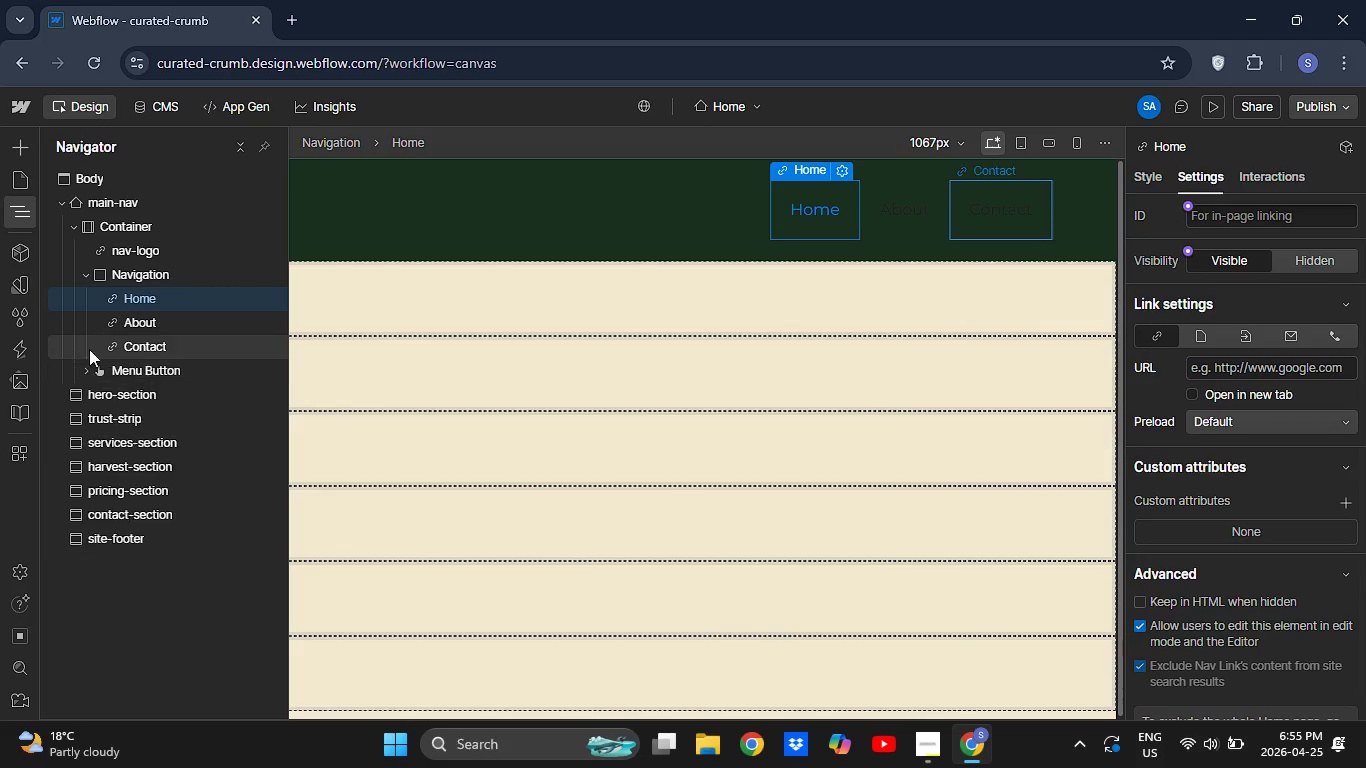 
left_click([86, 361])
 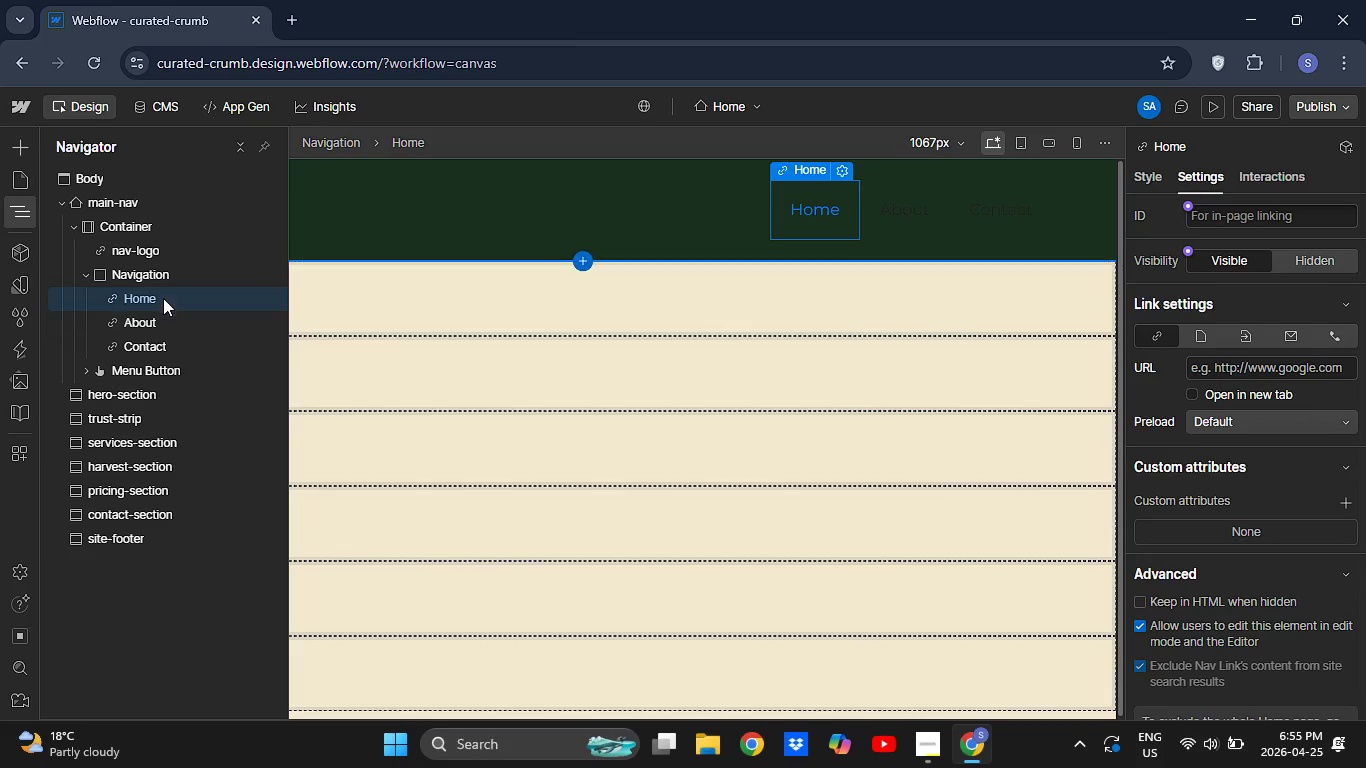 
right_click([149, 290])
 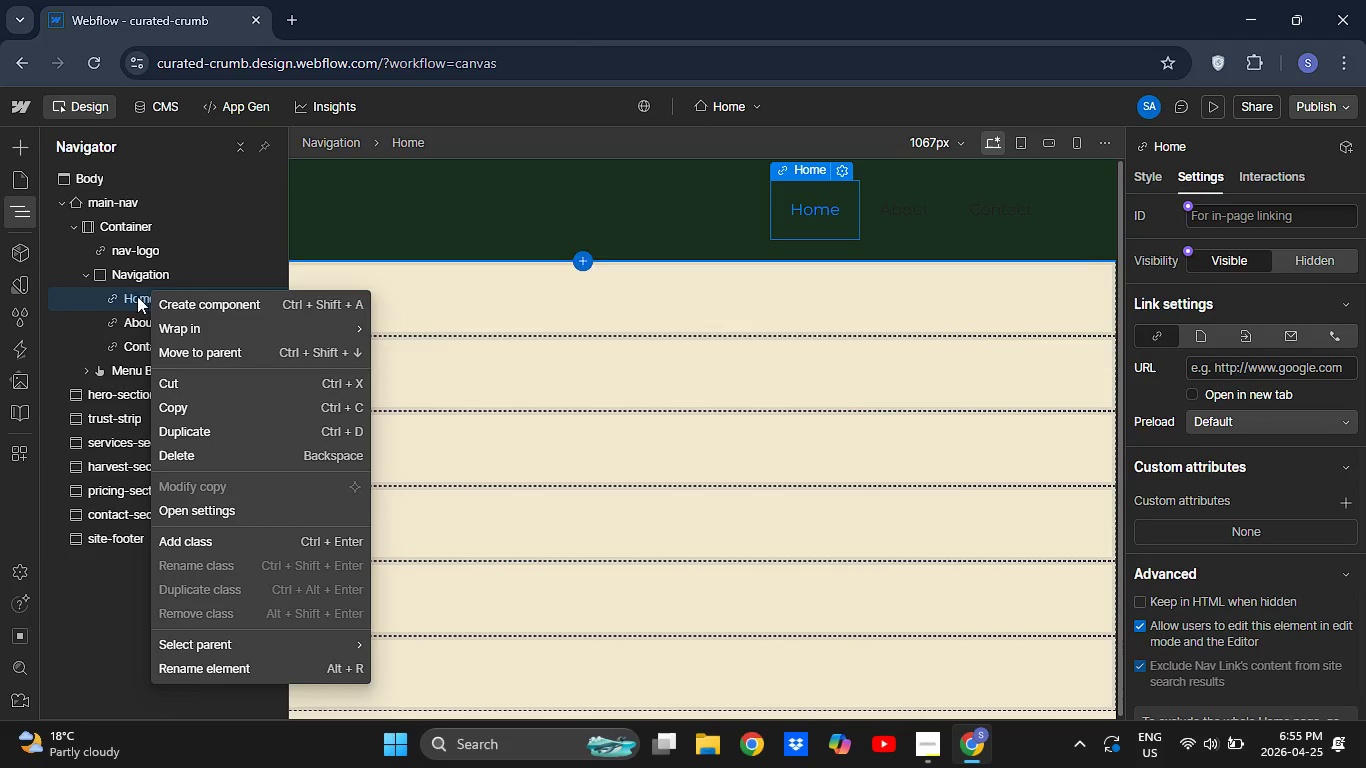 
left_click([132, 283])
 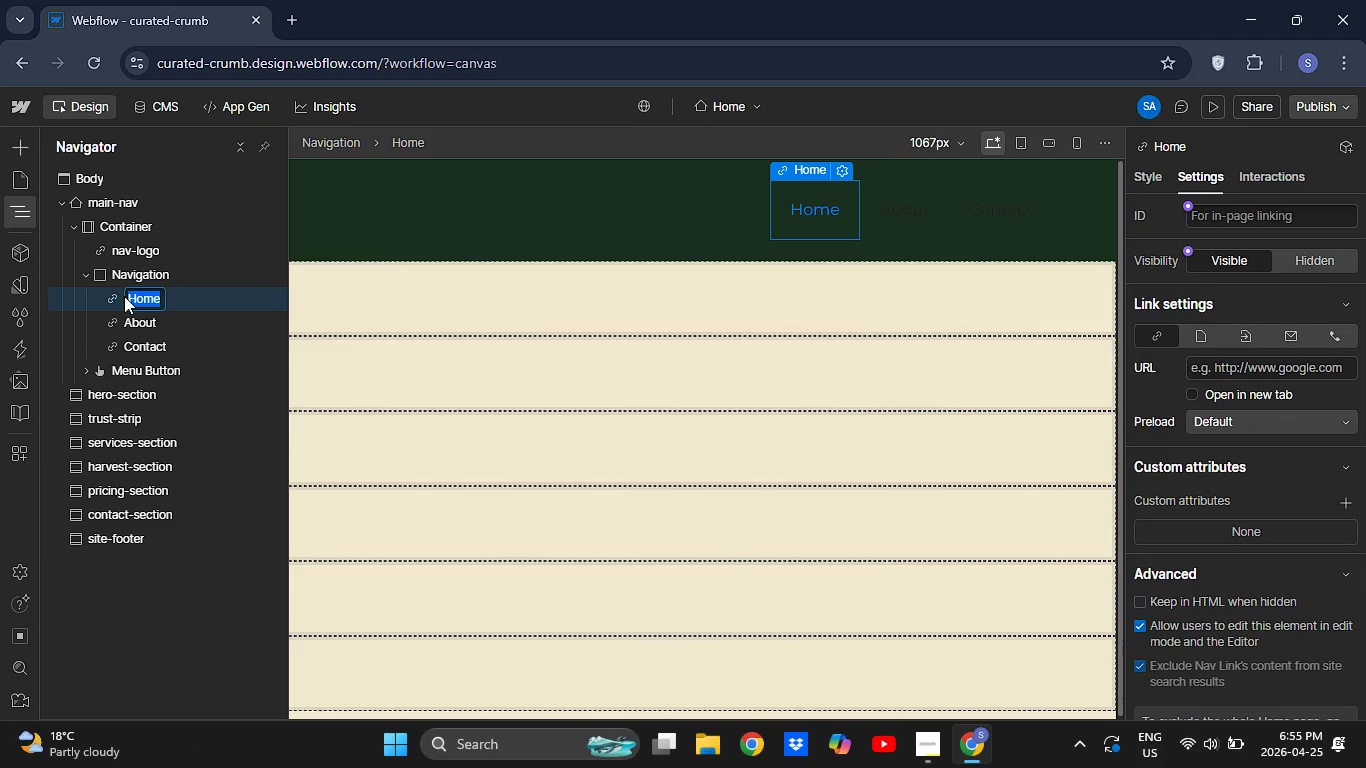 
double_click([124, 296])
 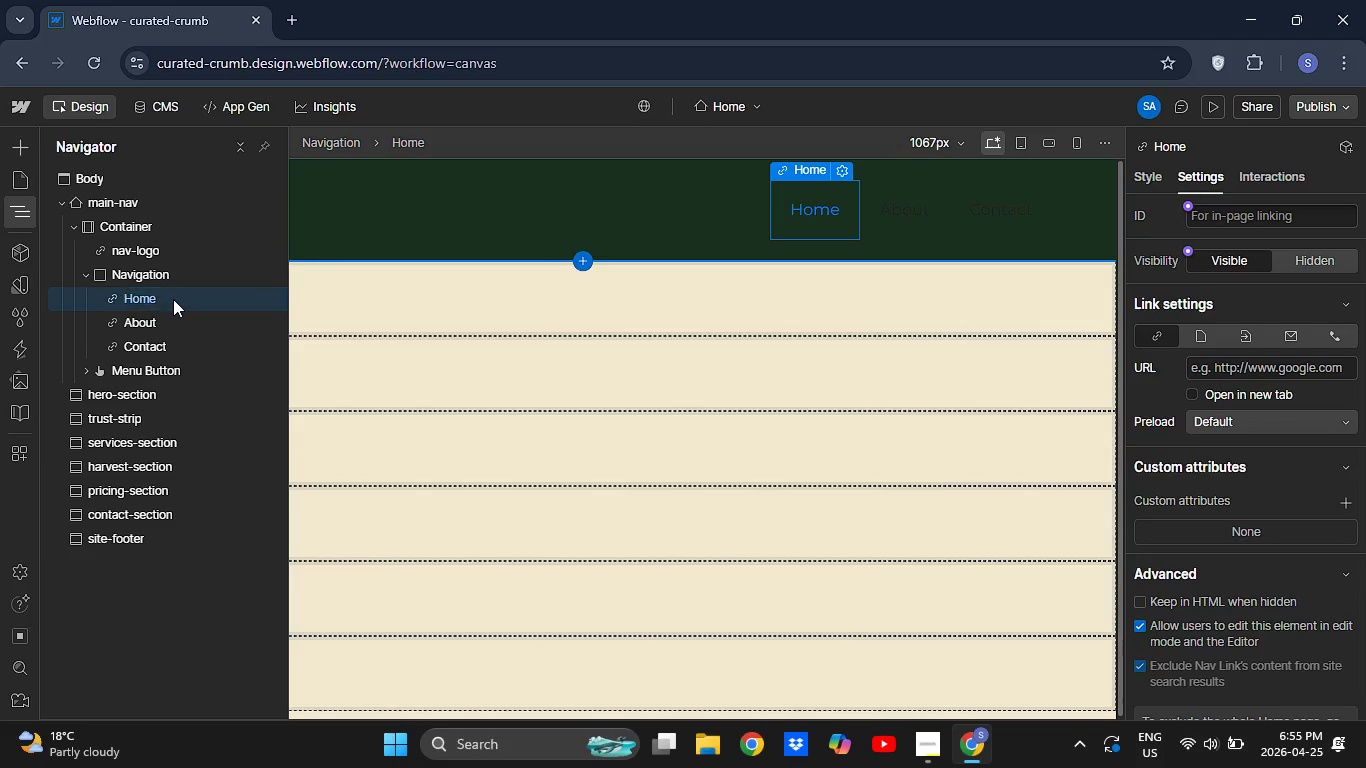 
left_click([173, 299])
 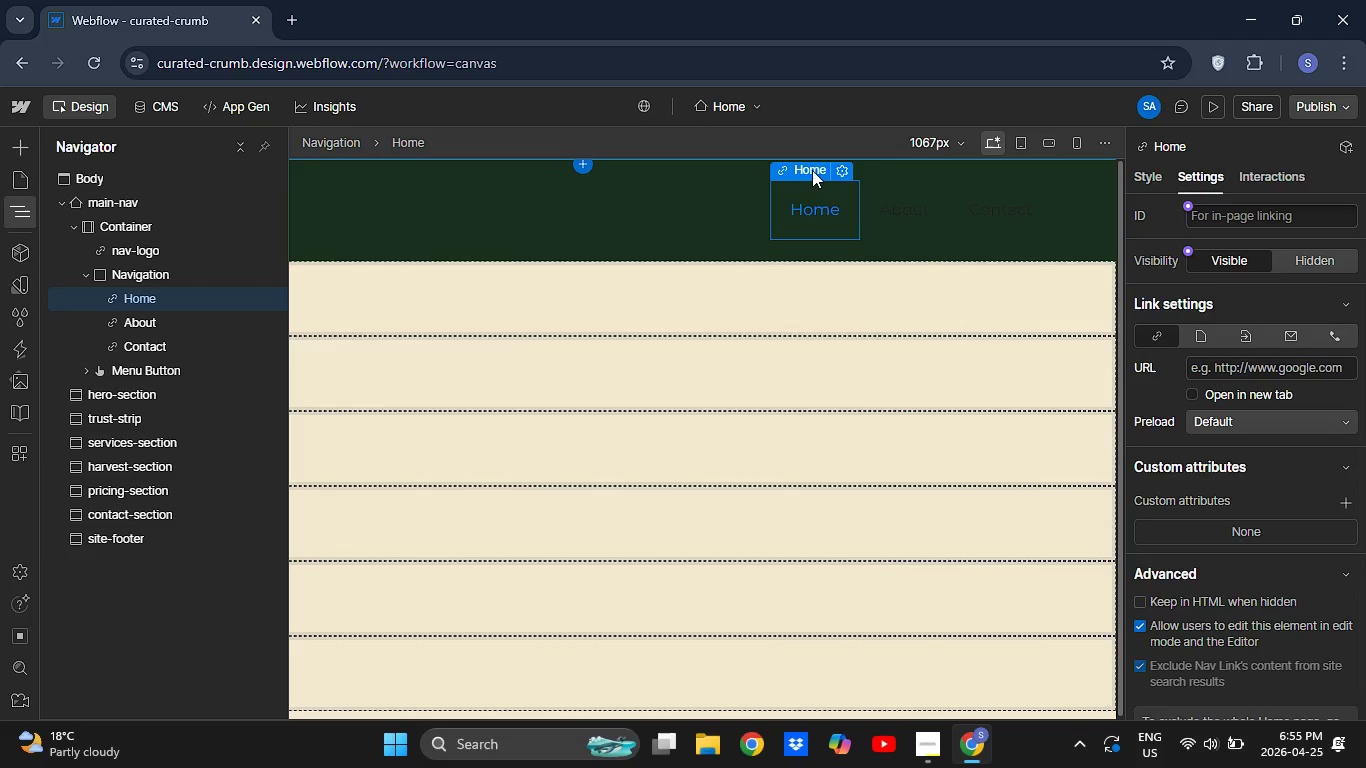 
left_click([812, 170])
 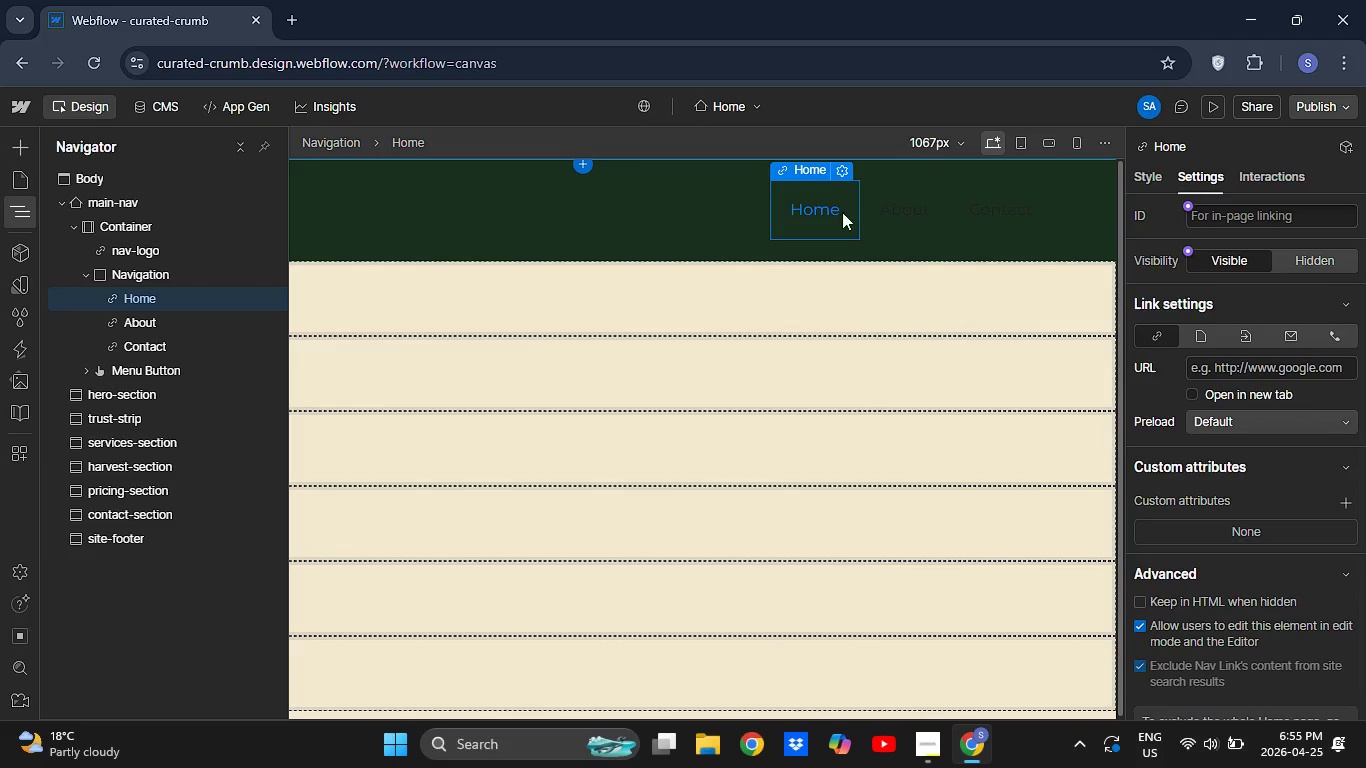 
wait(5.14)
 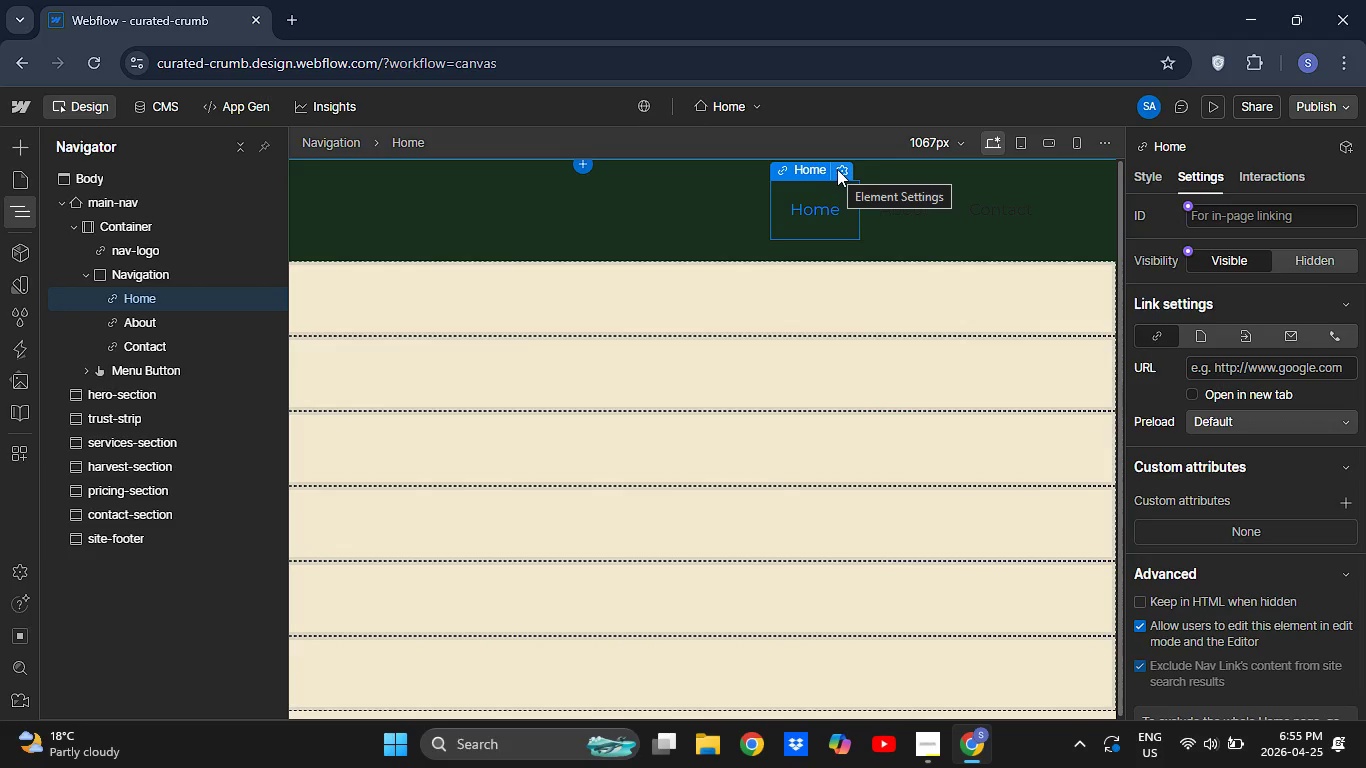 
double_click([810, 213])
 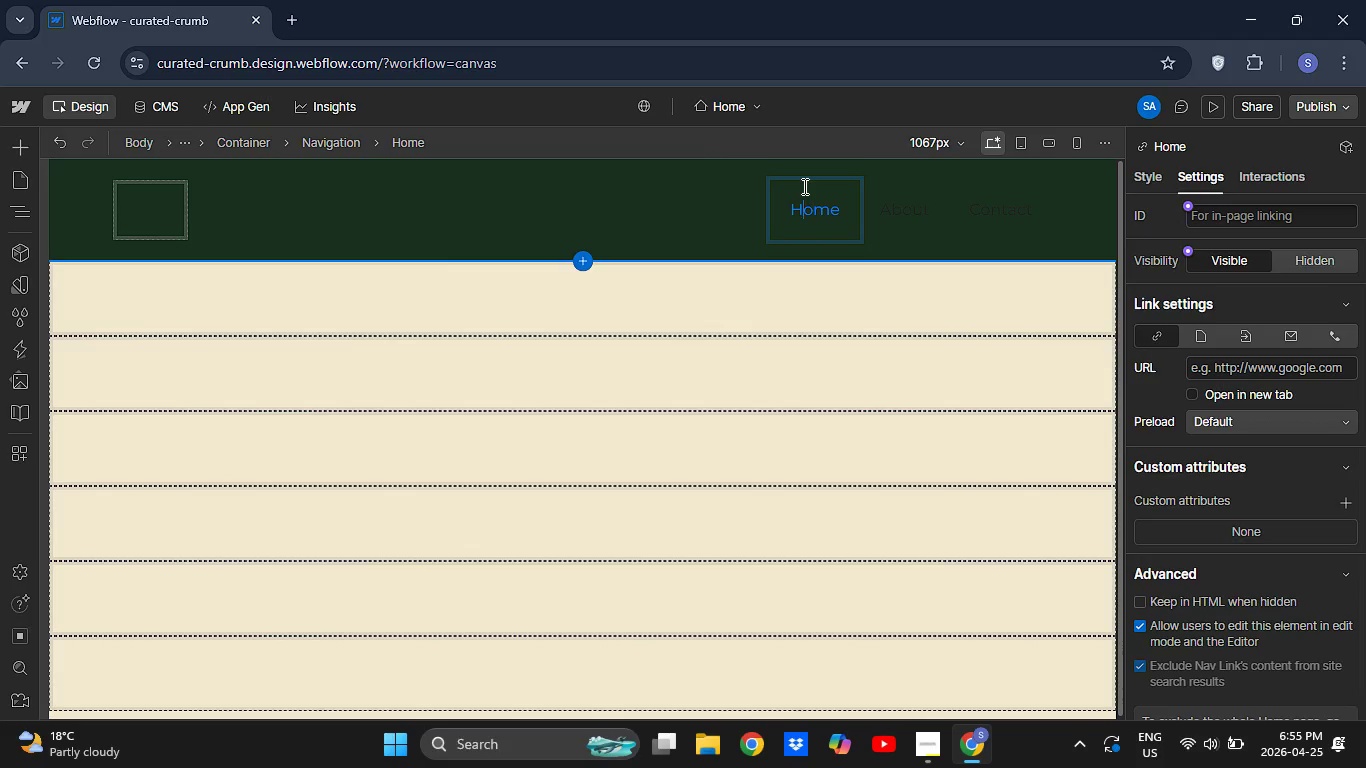 
left_click([803, 186])
 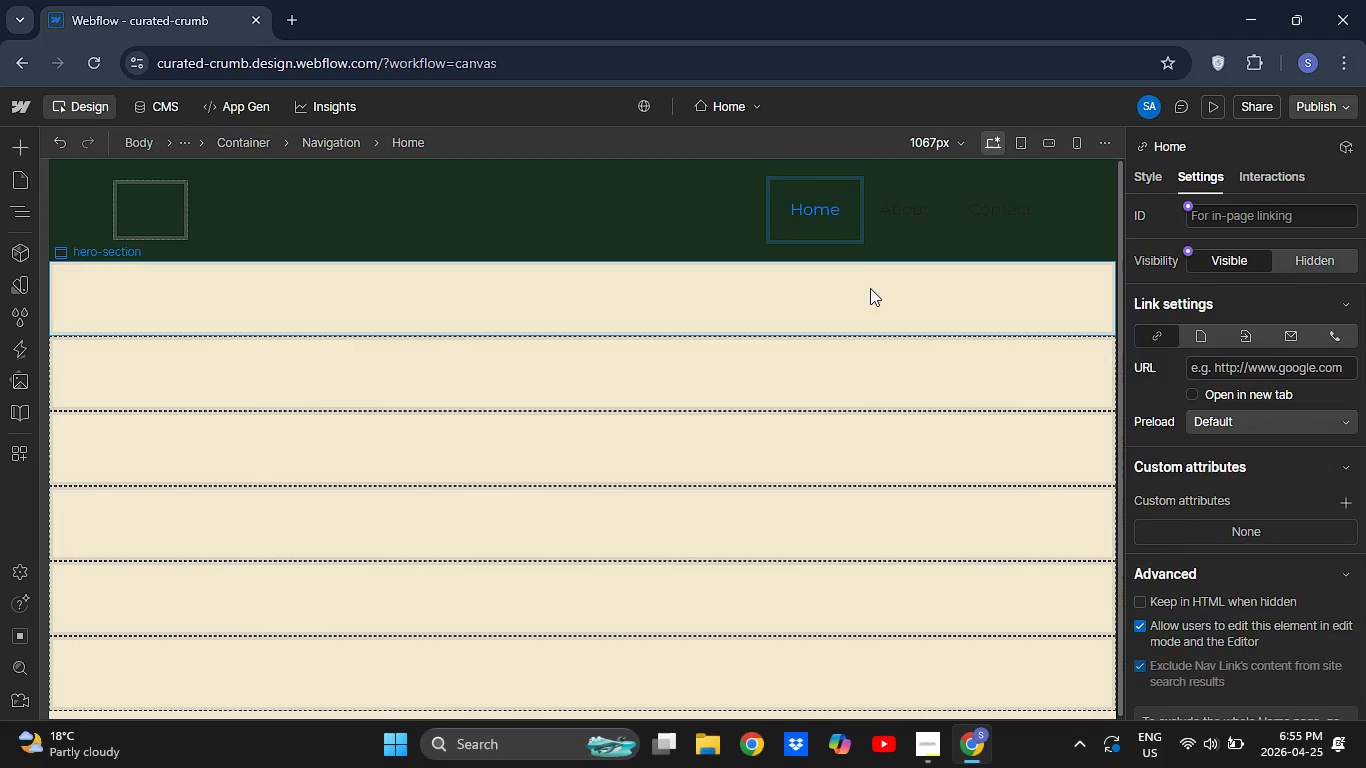 
left_click([892, 306])
 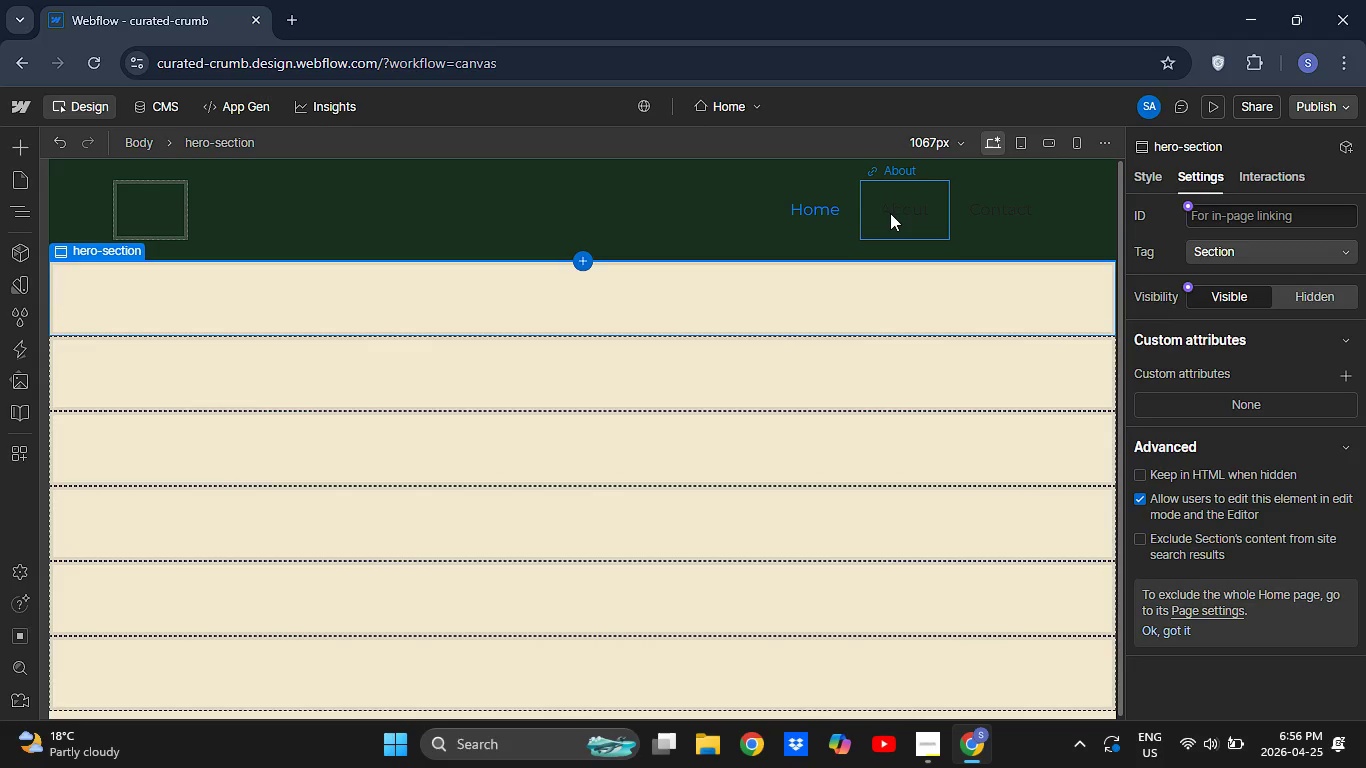 
wait(29.41)
 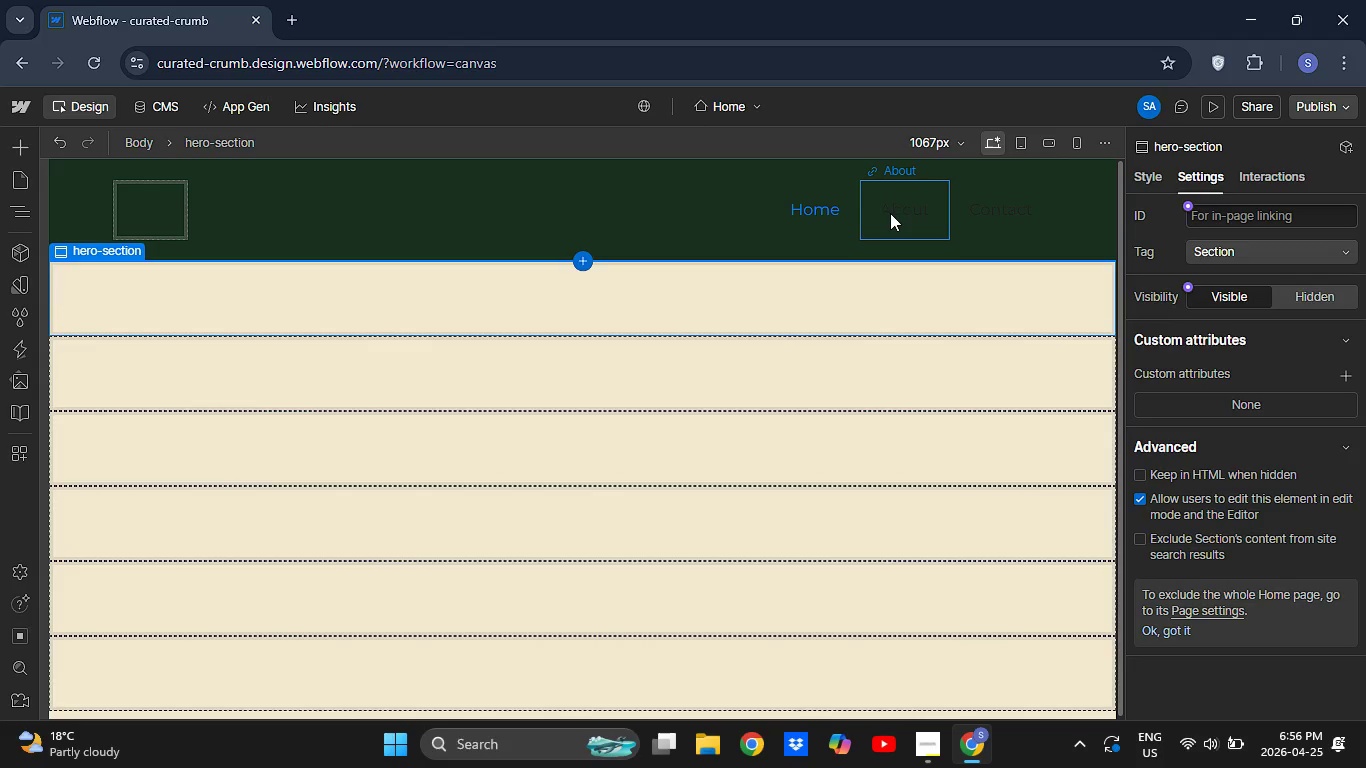 
key(A)
 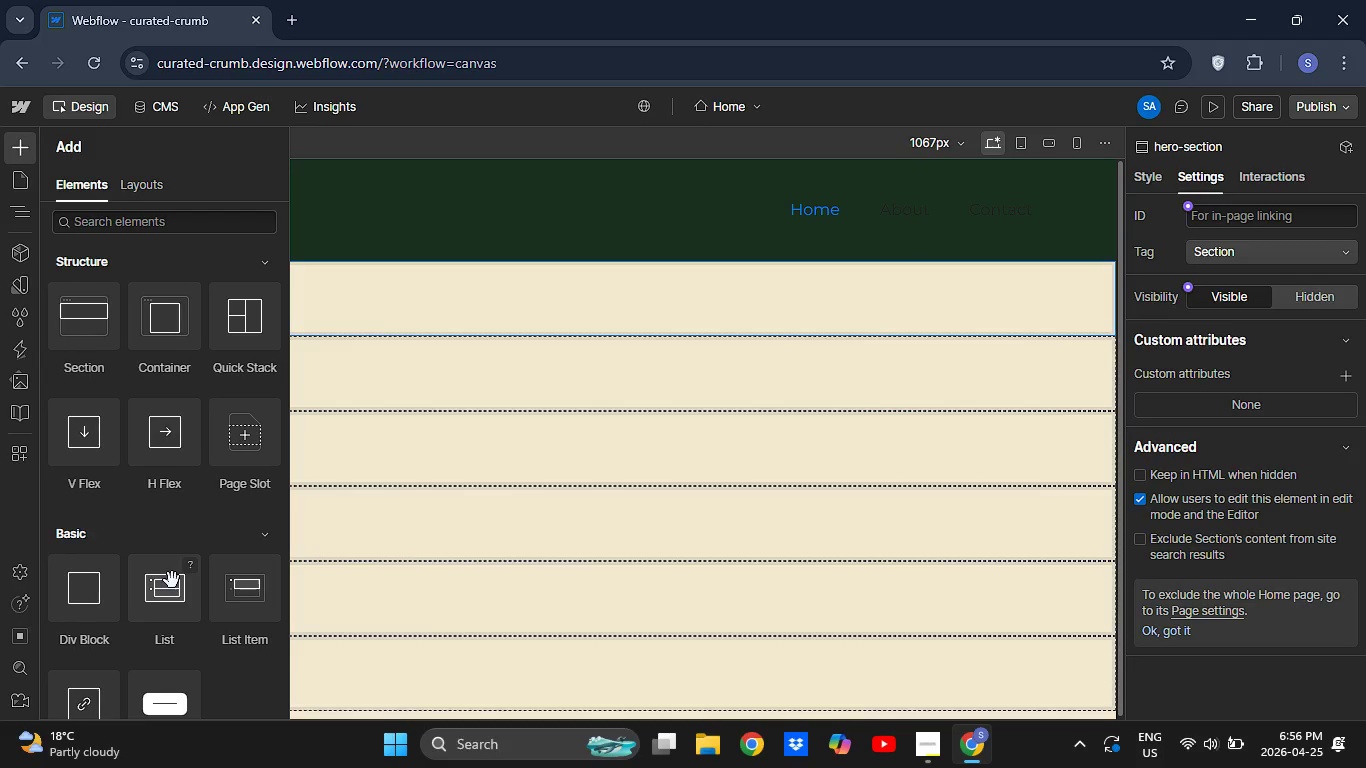 
scroll: coordinate [174, 583], scroll_direction: down, amount: 10.0
 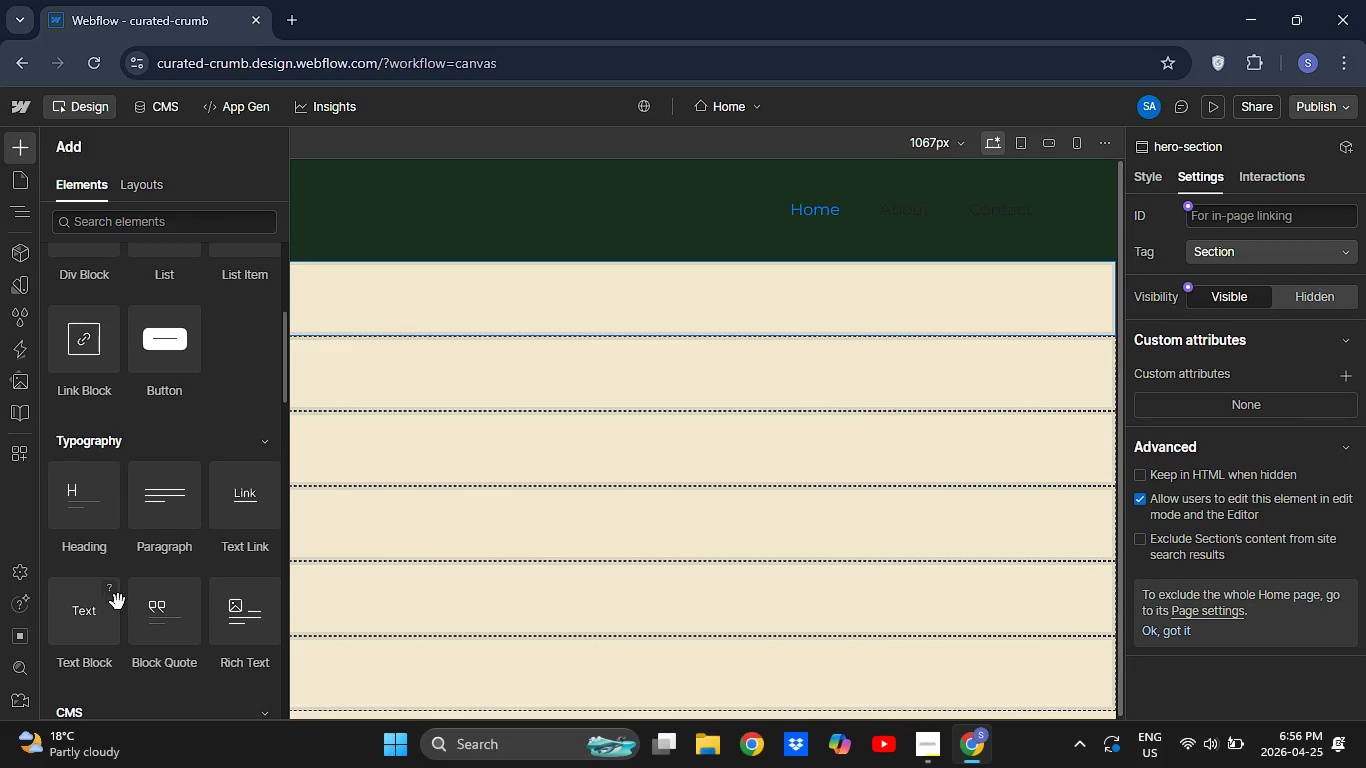 
left_click_drag(start_coordinate=[97, 637], to_coordinate=[161, 263])
 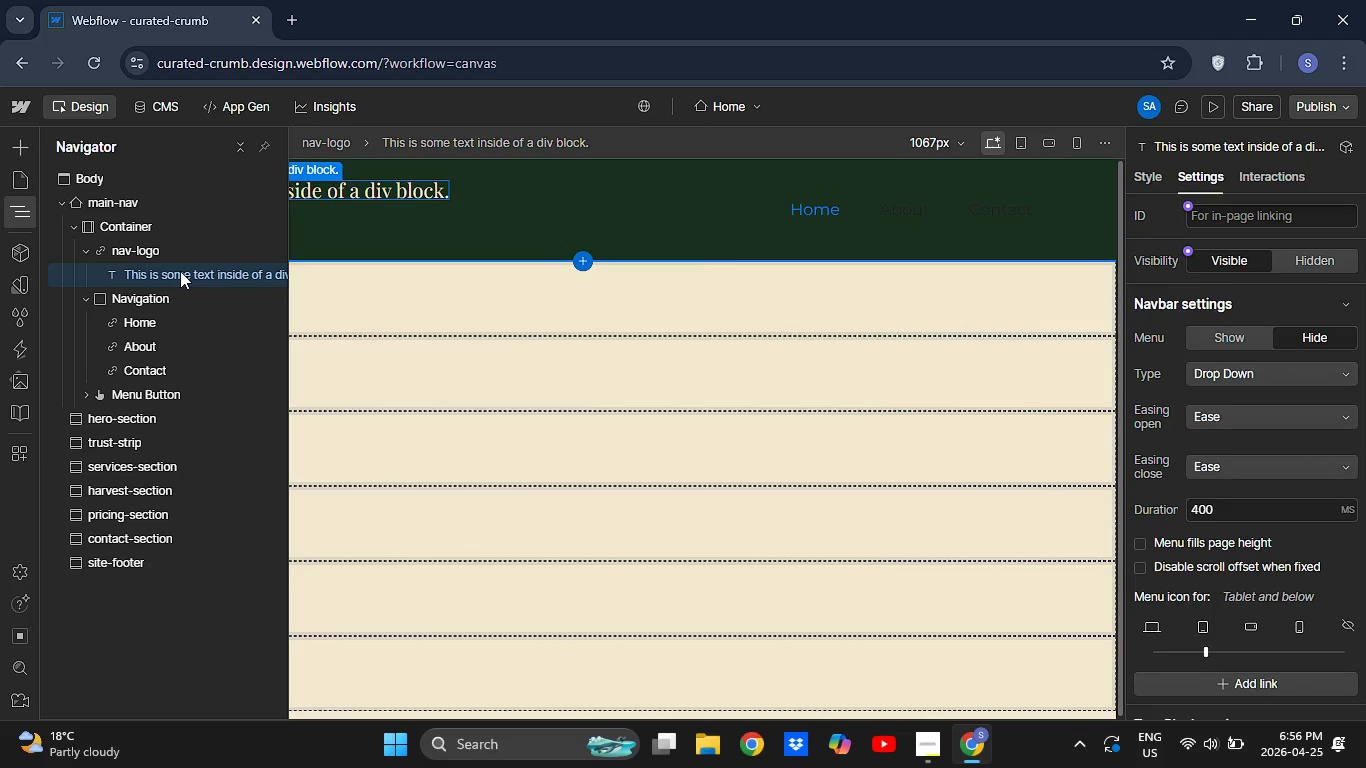 
left_click([180, 271])
 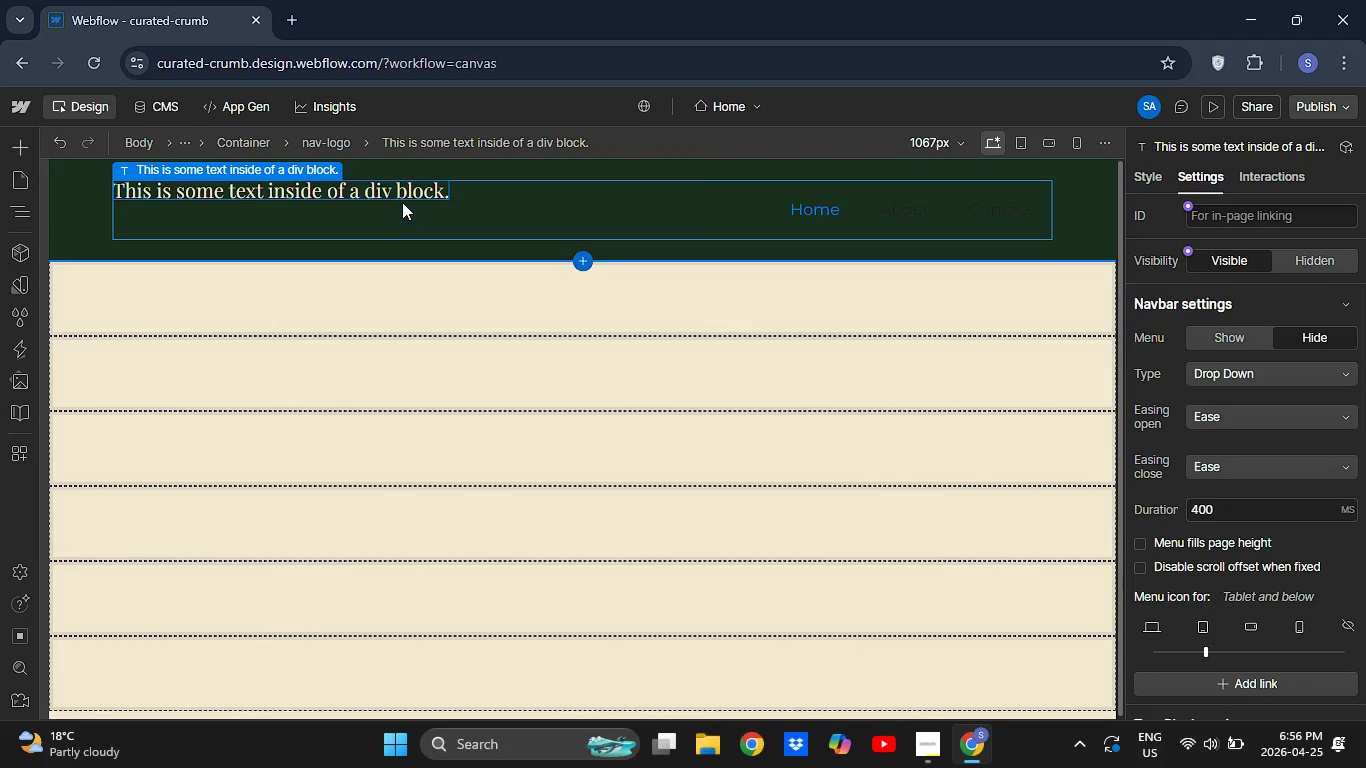 
wait(6.41)
 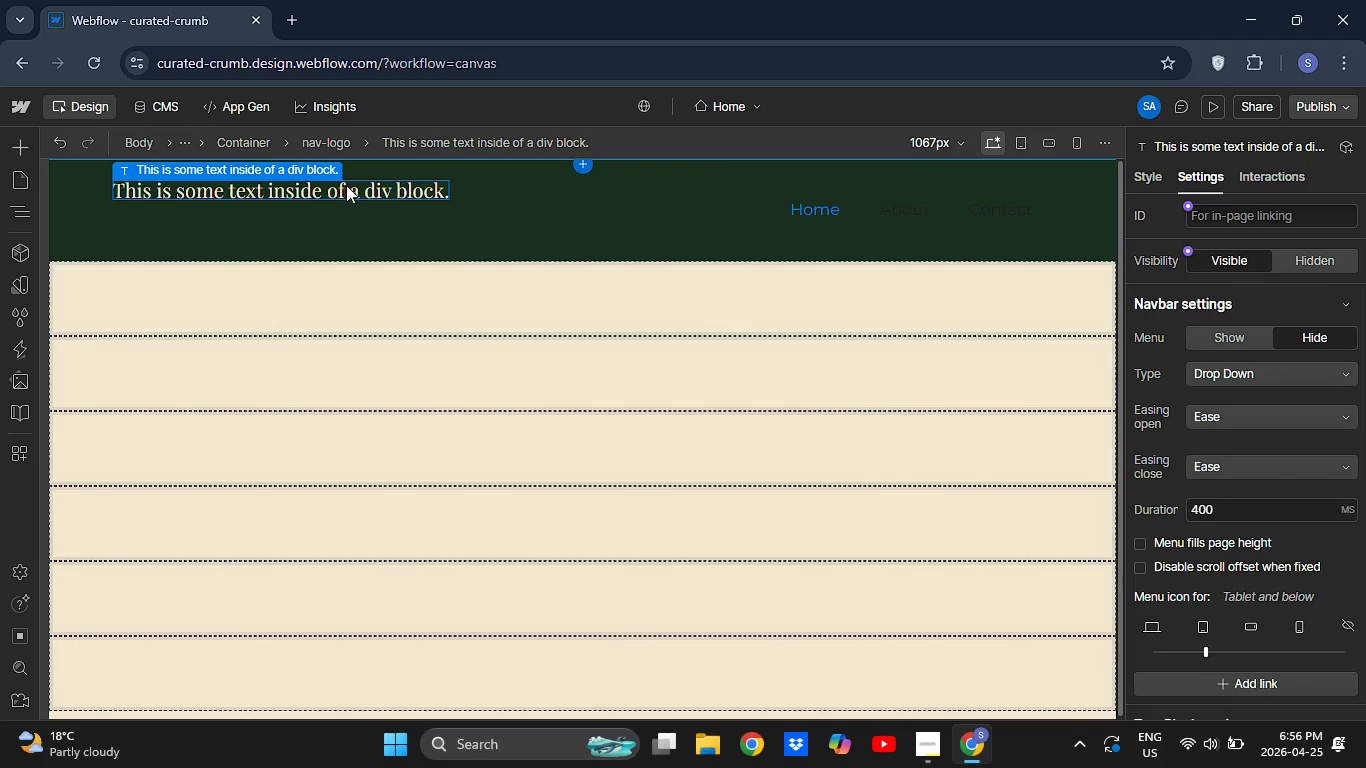 
double_click([423, 188])
 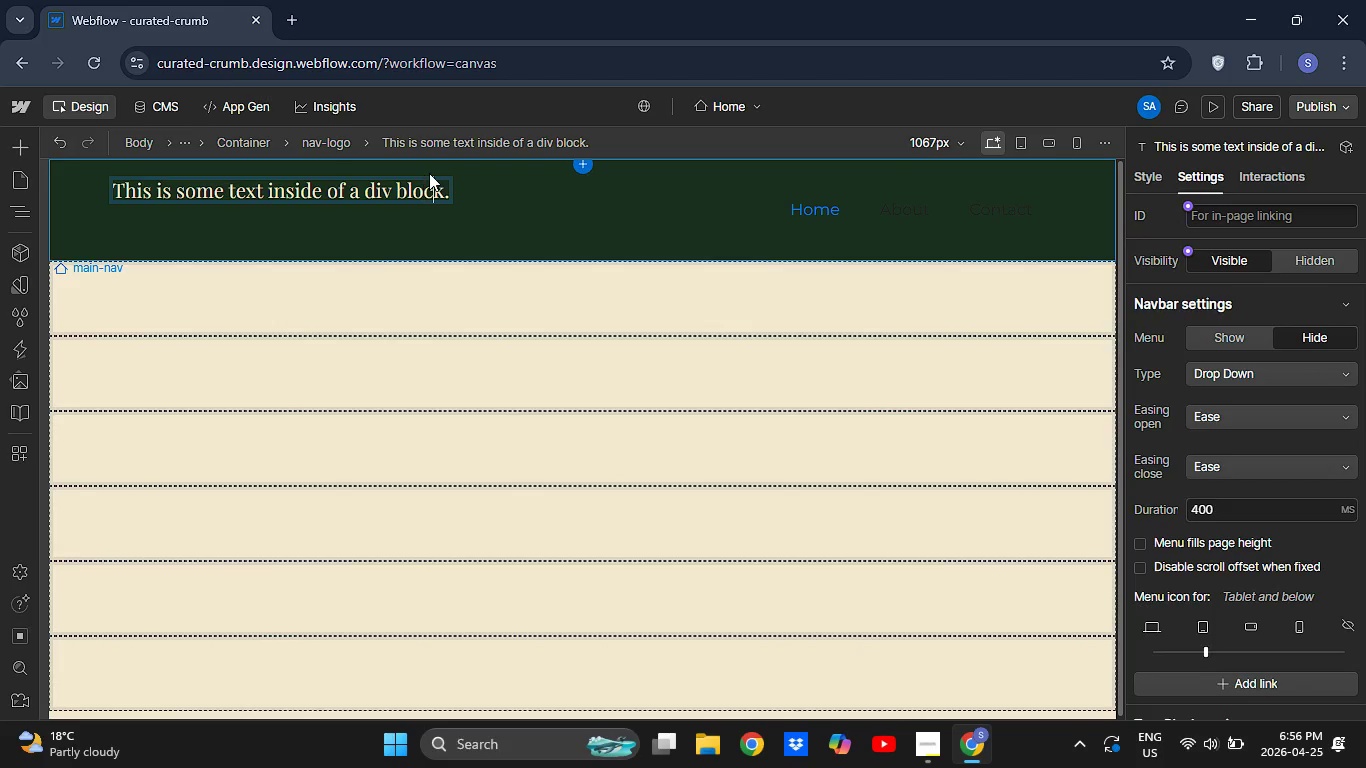 
key(ArrowRight)
 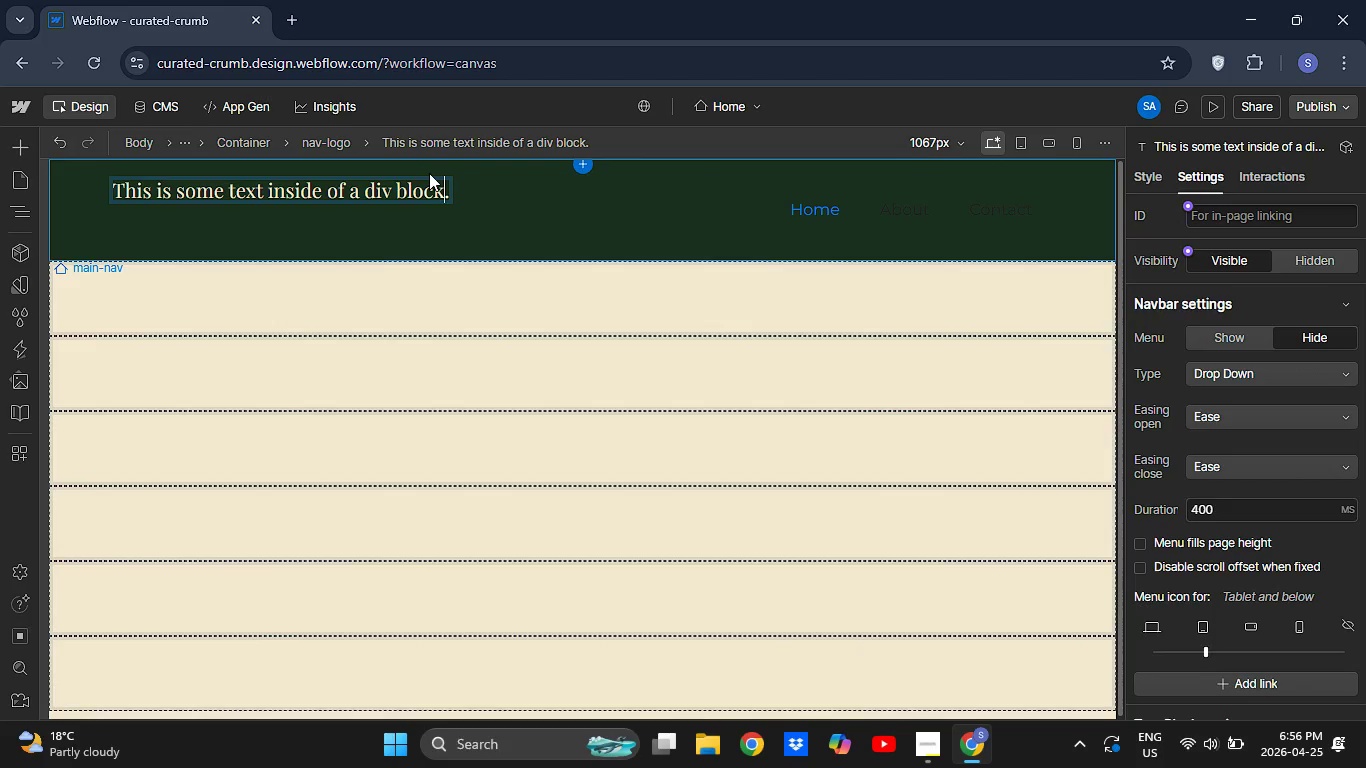 
key(ArrowRight)
 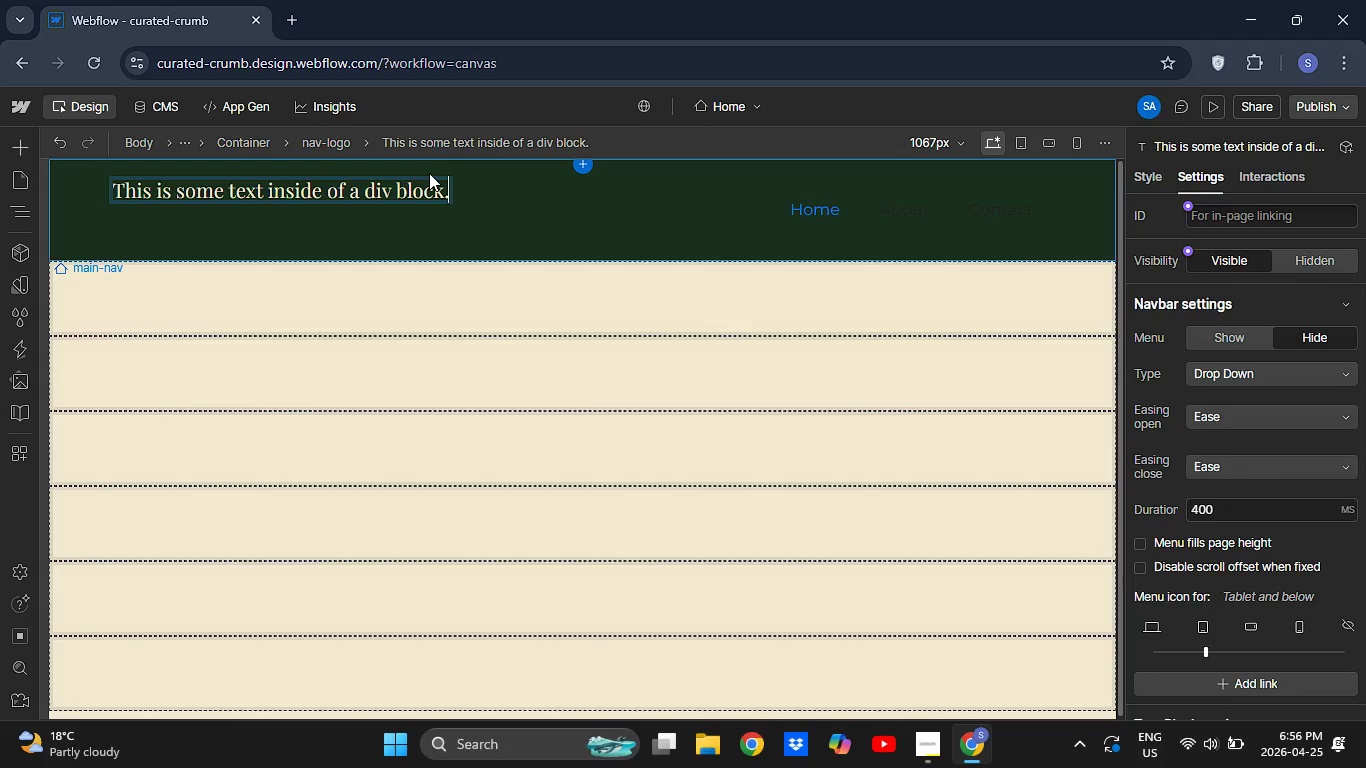 
key(ArrowRight)
 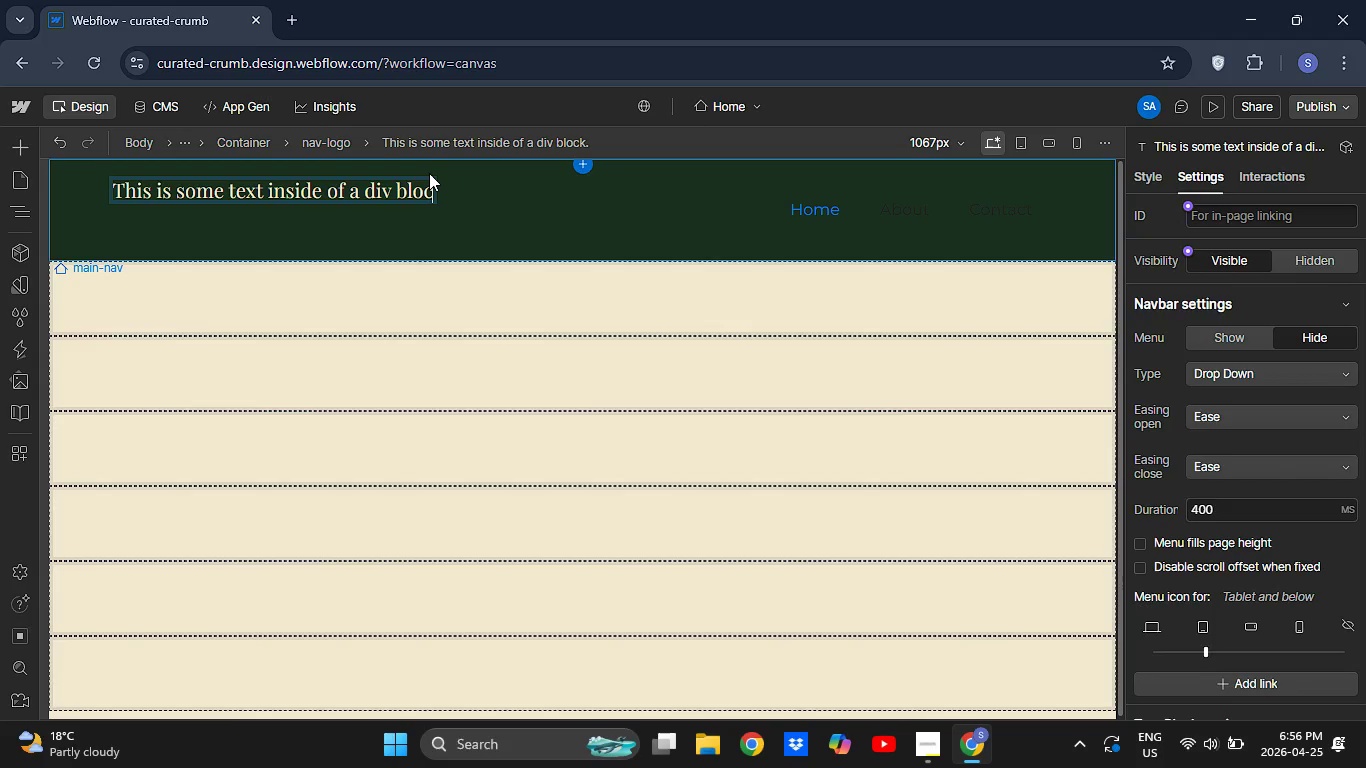 
key(Backspace)
 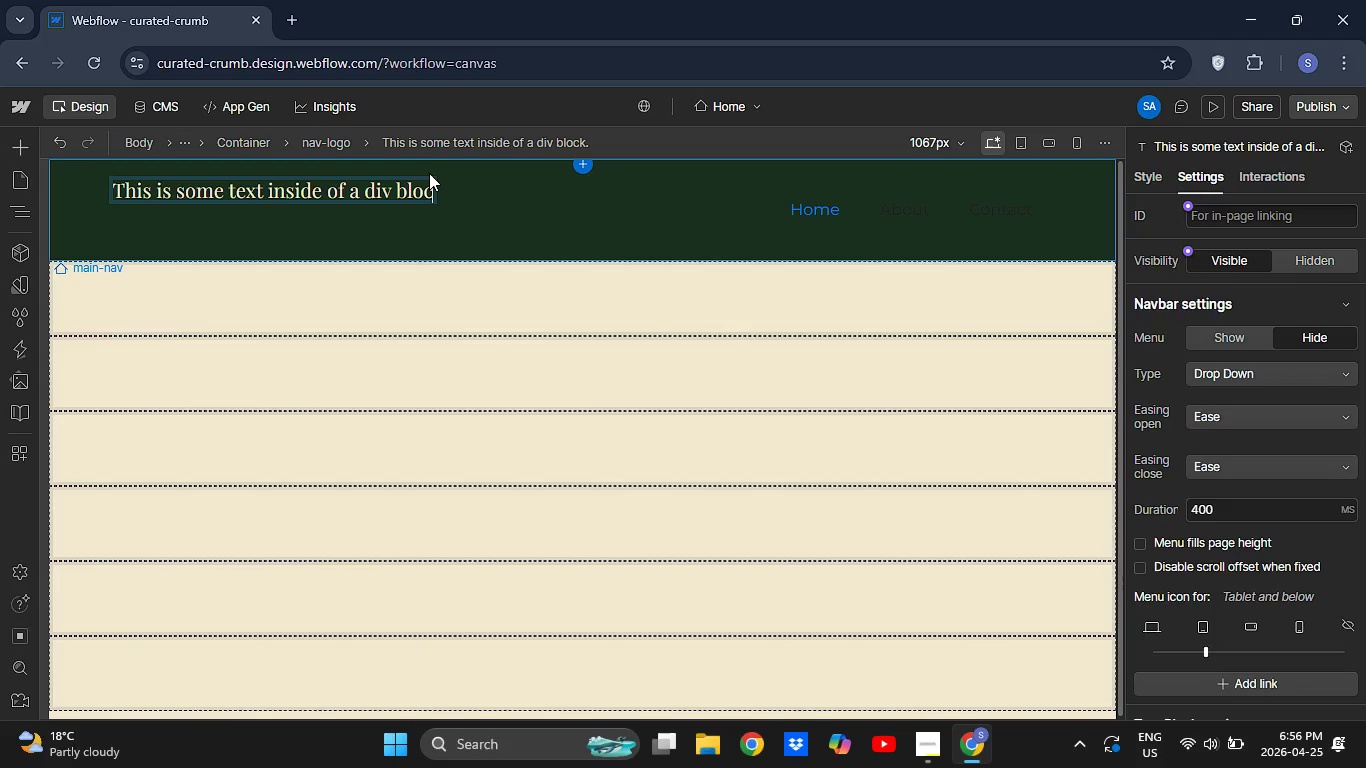 
hold_key(key=Backspace, duration=1.16)
 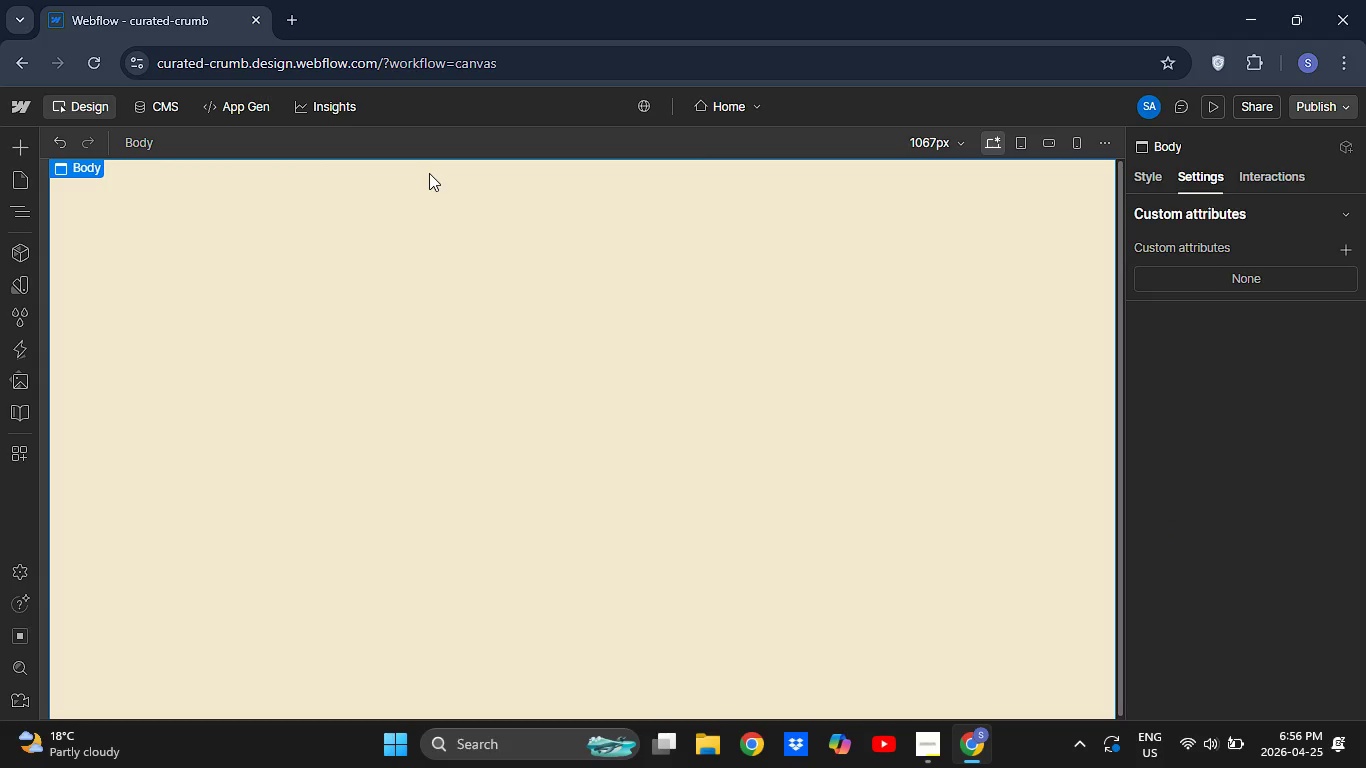 
left_click([429, 173])
 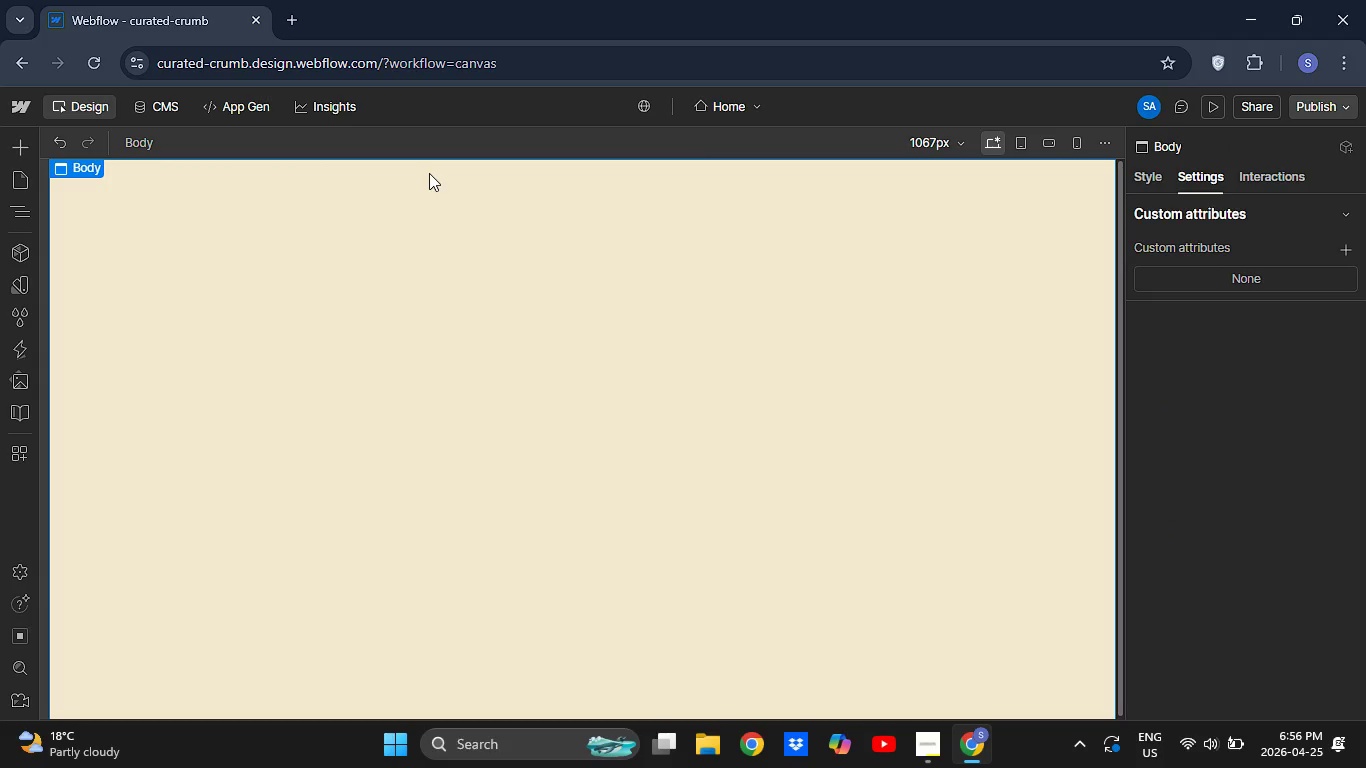 
key(Backspace)
 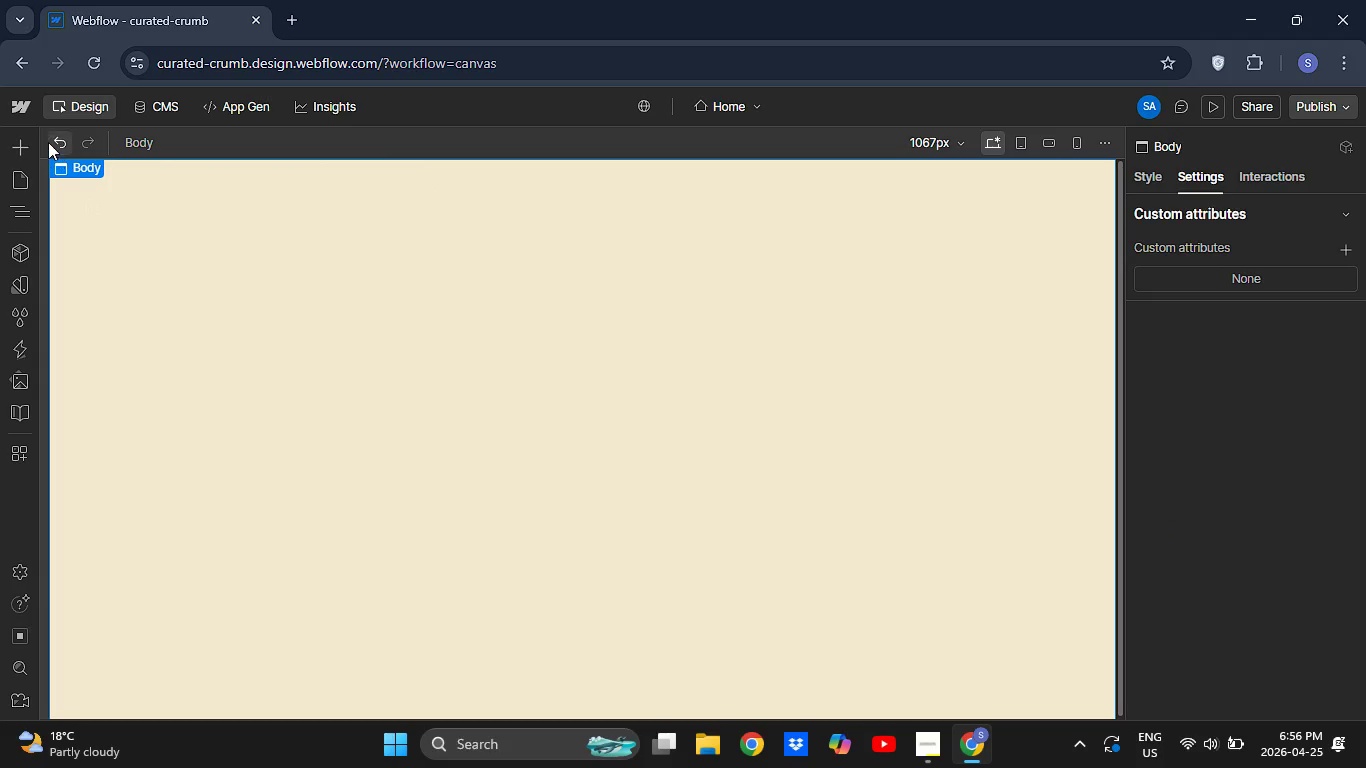 
left_click([48, 142])
 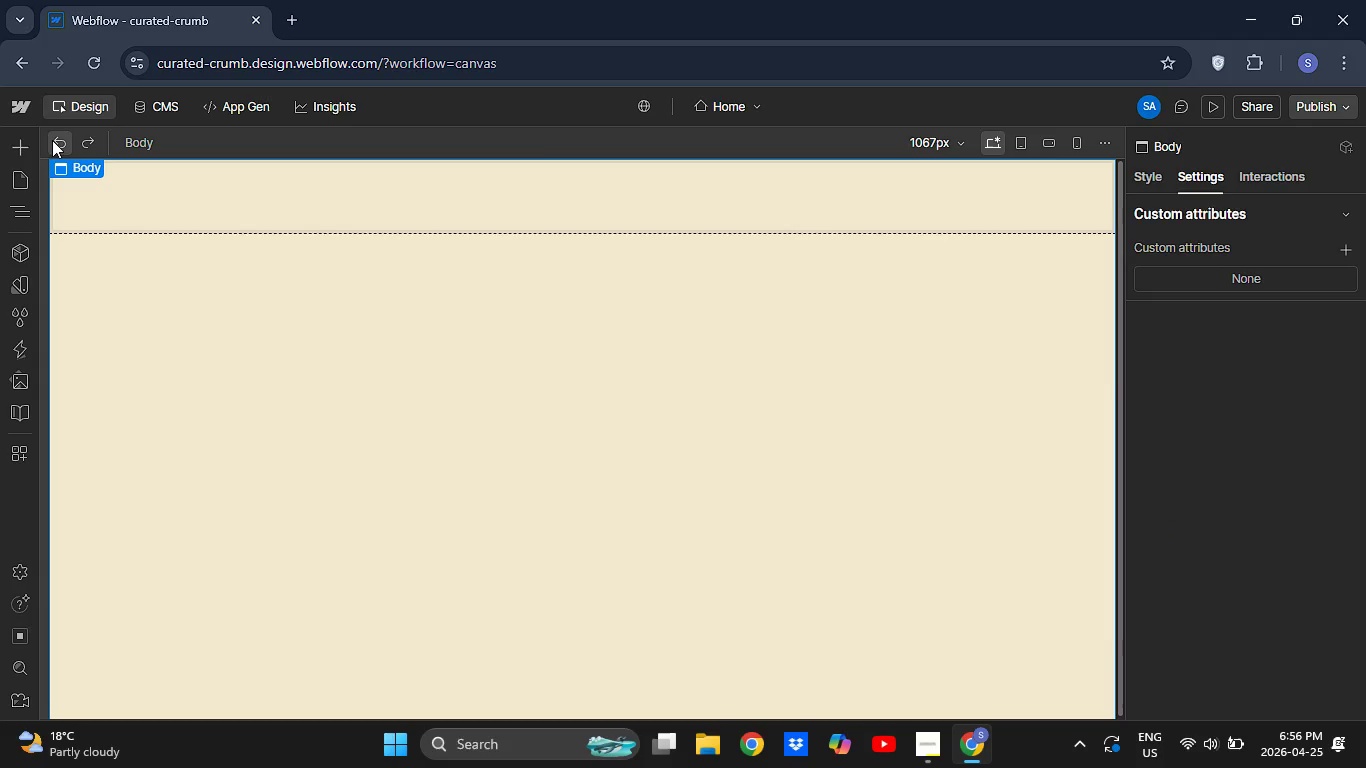 
left_click([52, 140])
 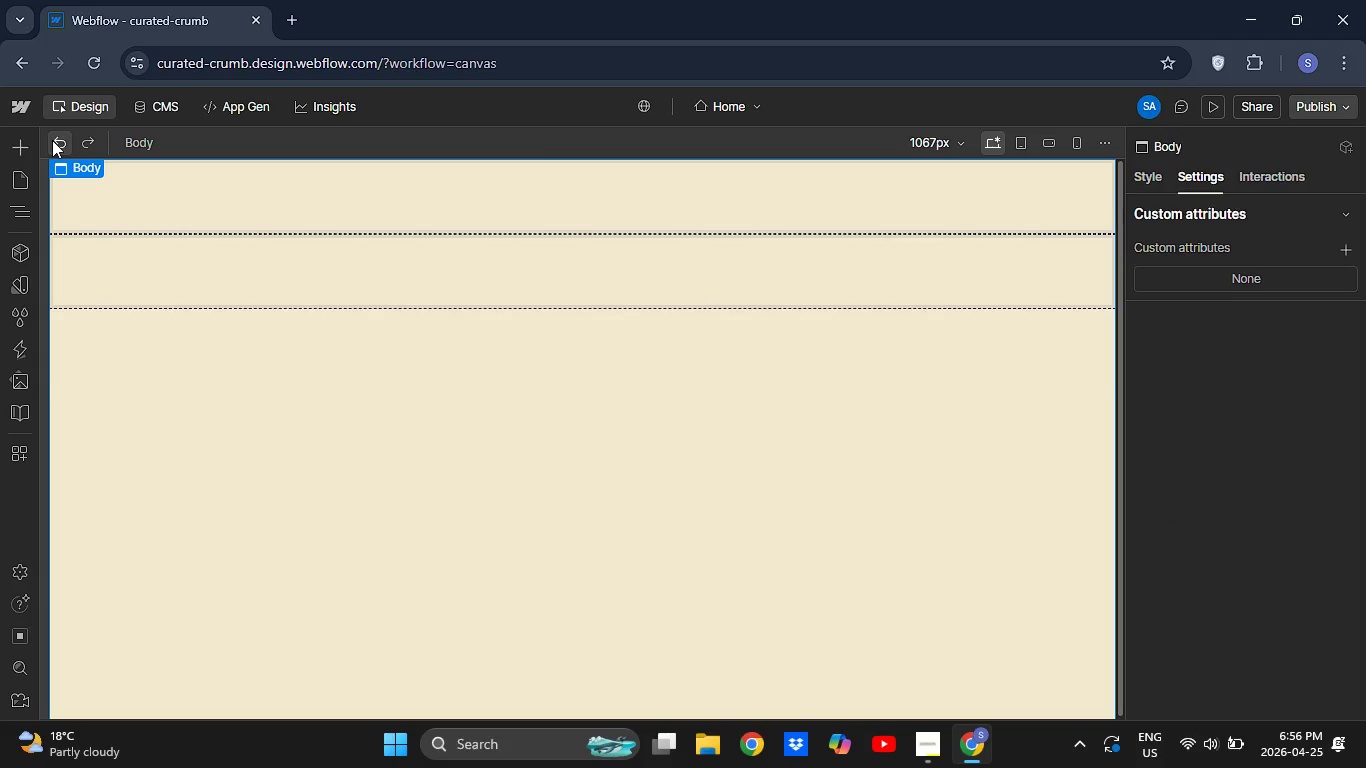 
left_click([52, 140])
 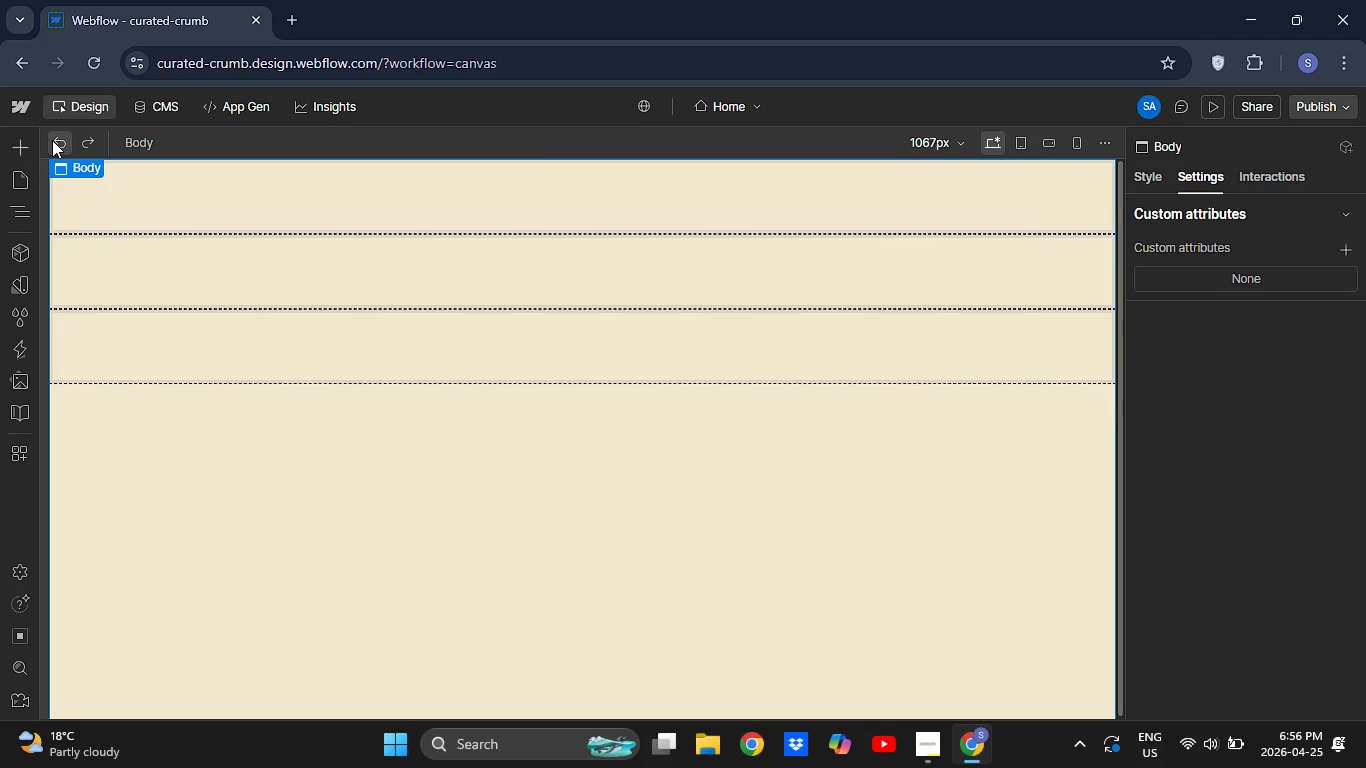 
double_click([52, 140])
 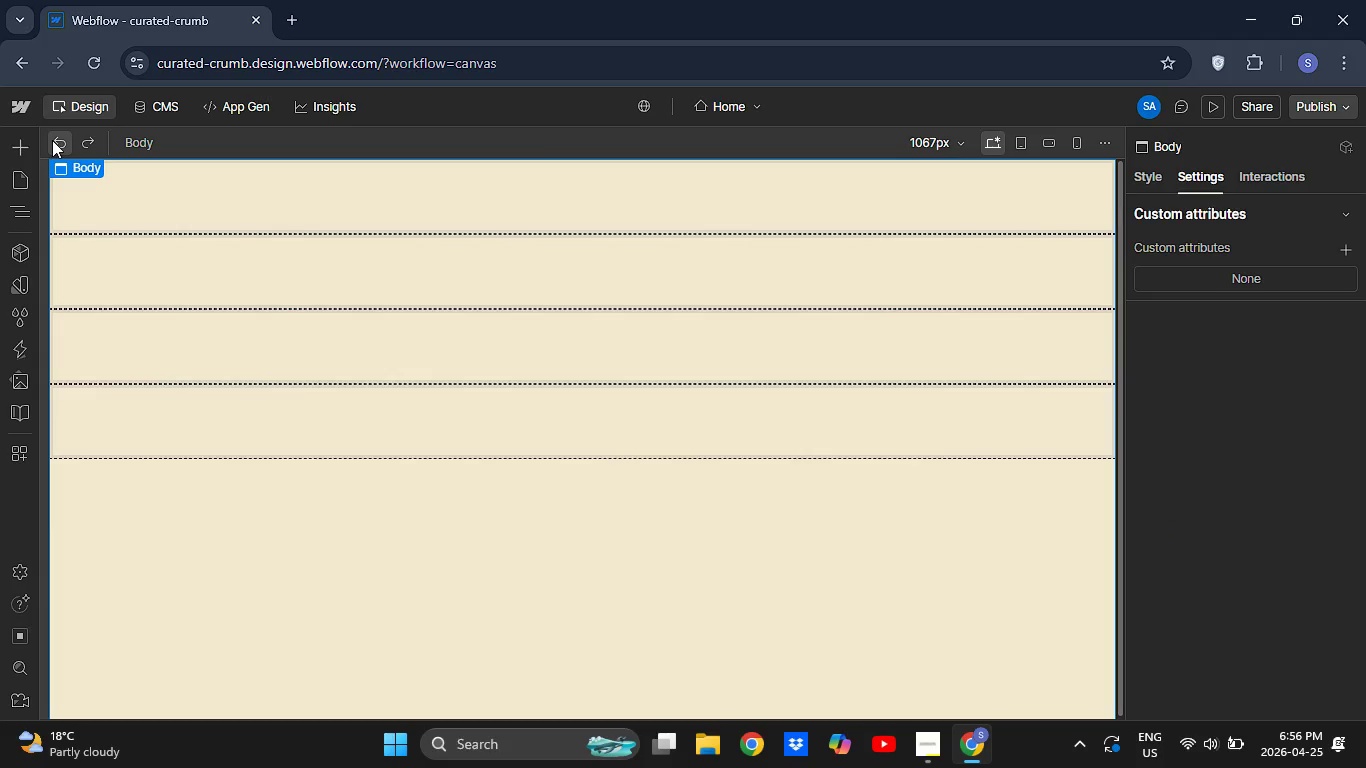 
left_click([52, 140])
 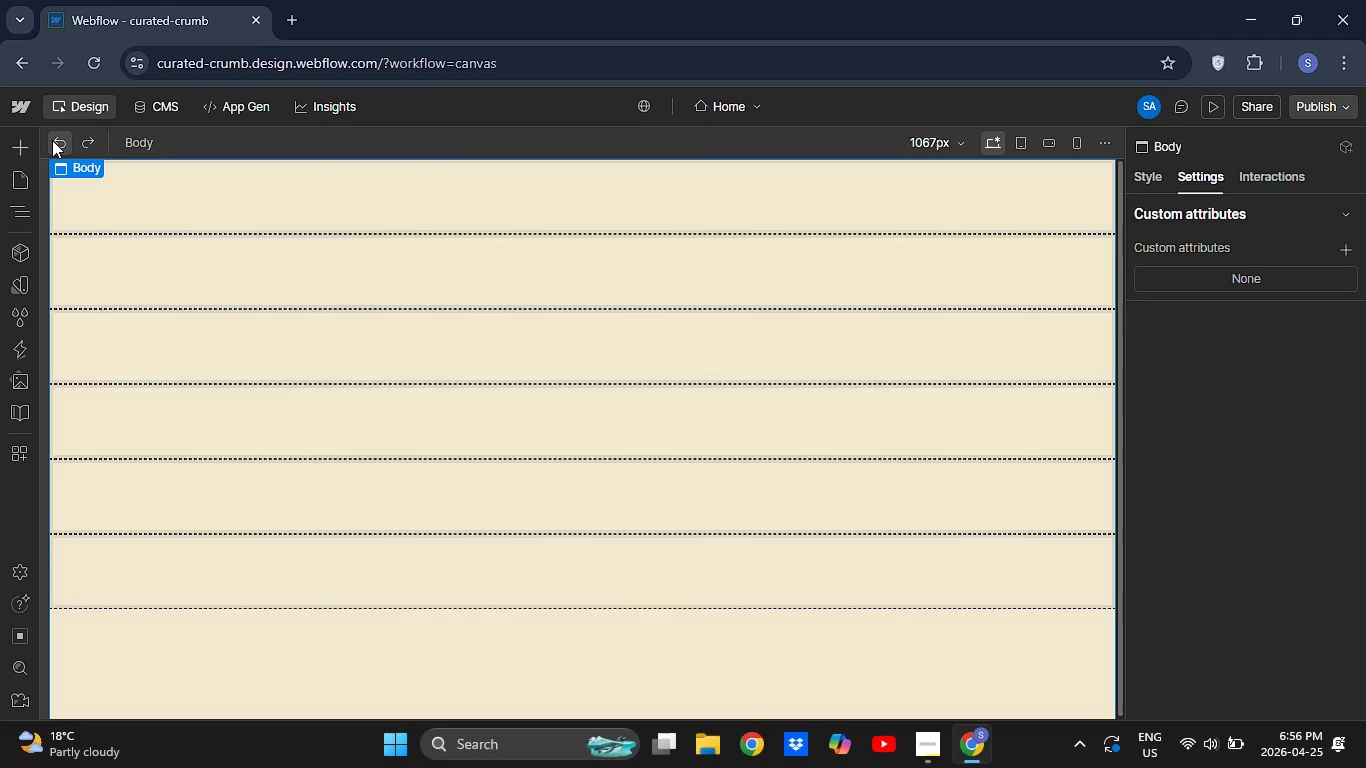 
double_click([52, 140])
 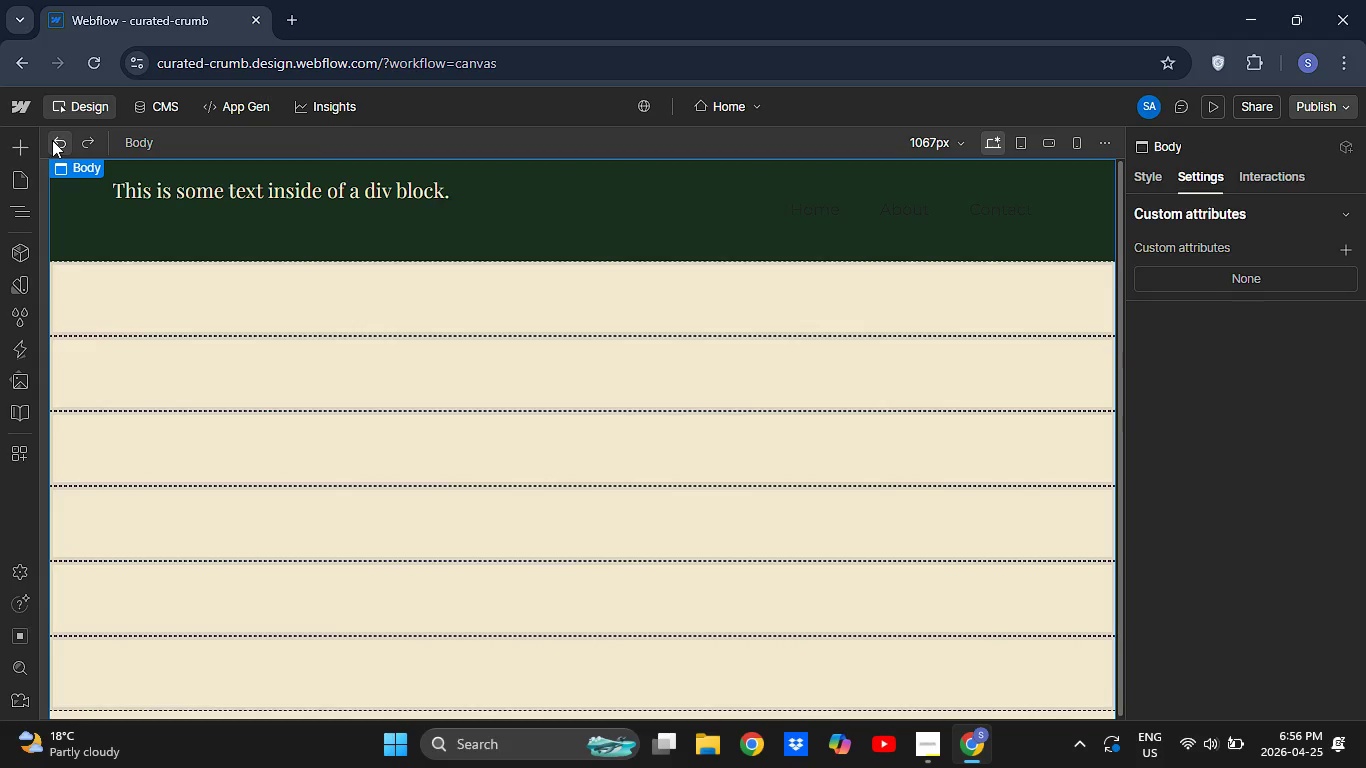 
left_click([52, 140])
 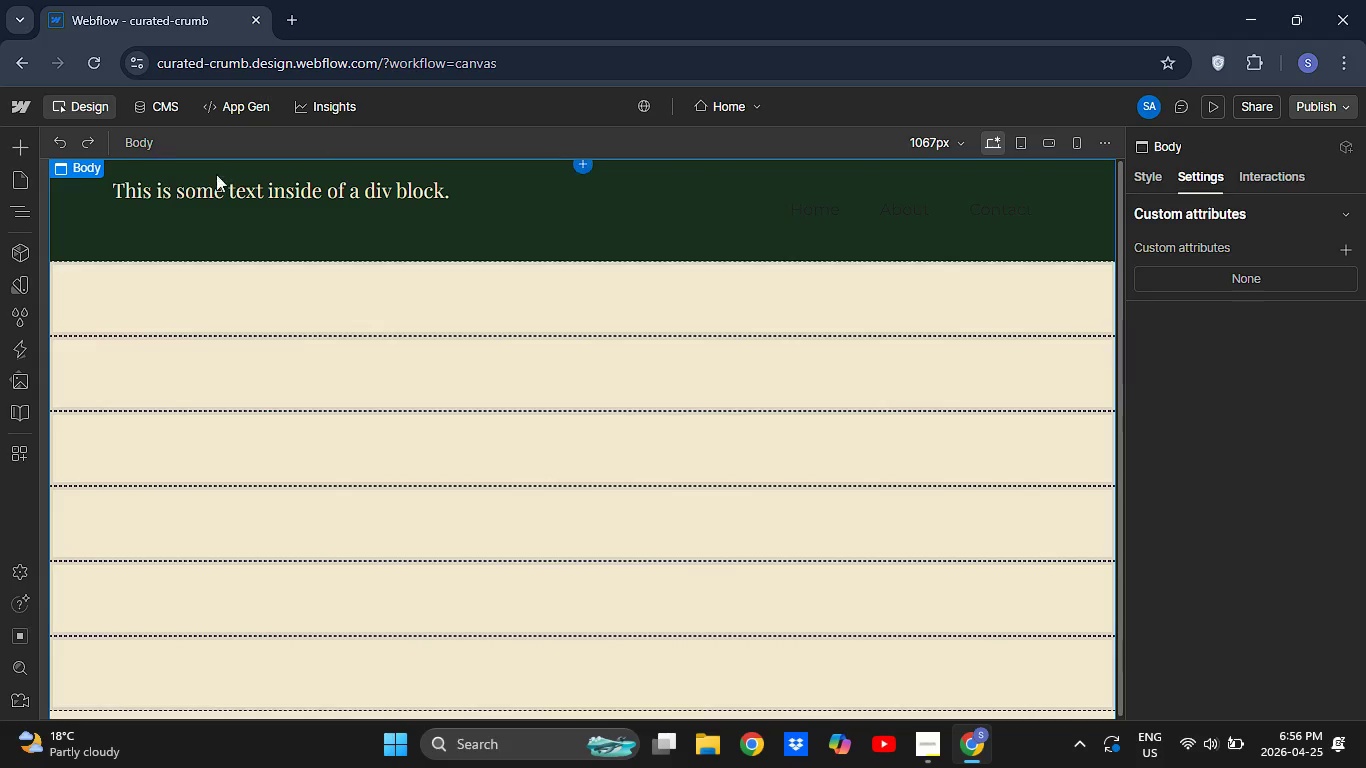 
double_click([228, 183])
 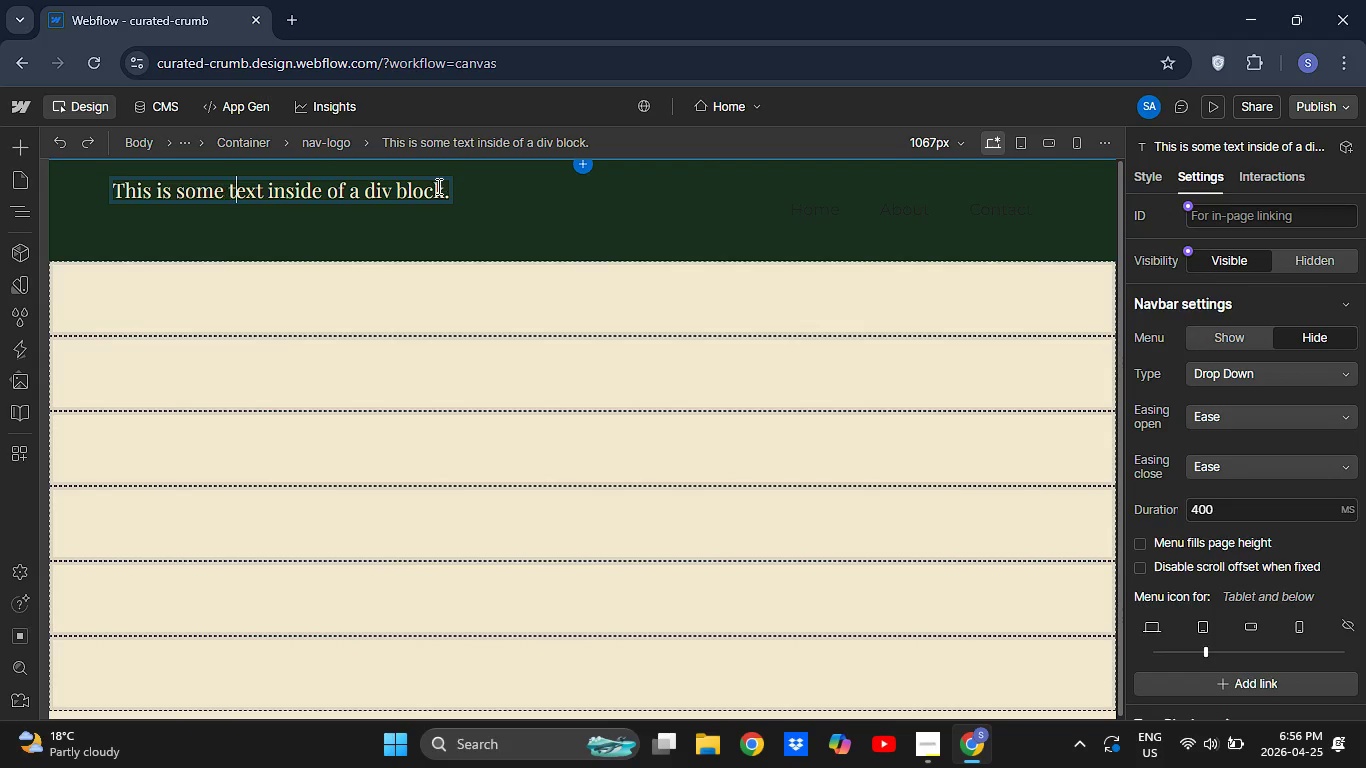 
hold_key(key=ArrowRight, duration=1.09)
 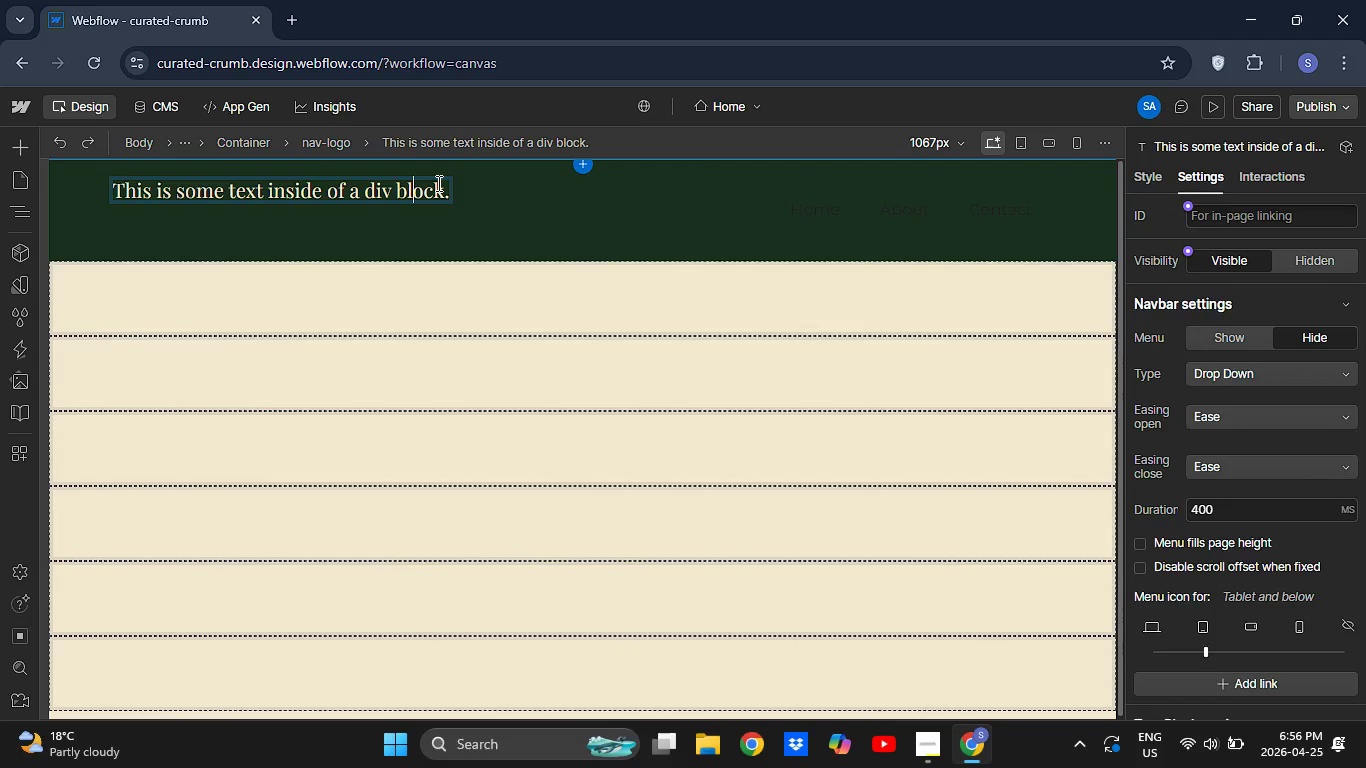 
hold_key(key=ArrowRight, duration=0.59)
 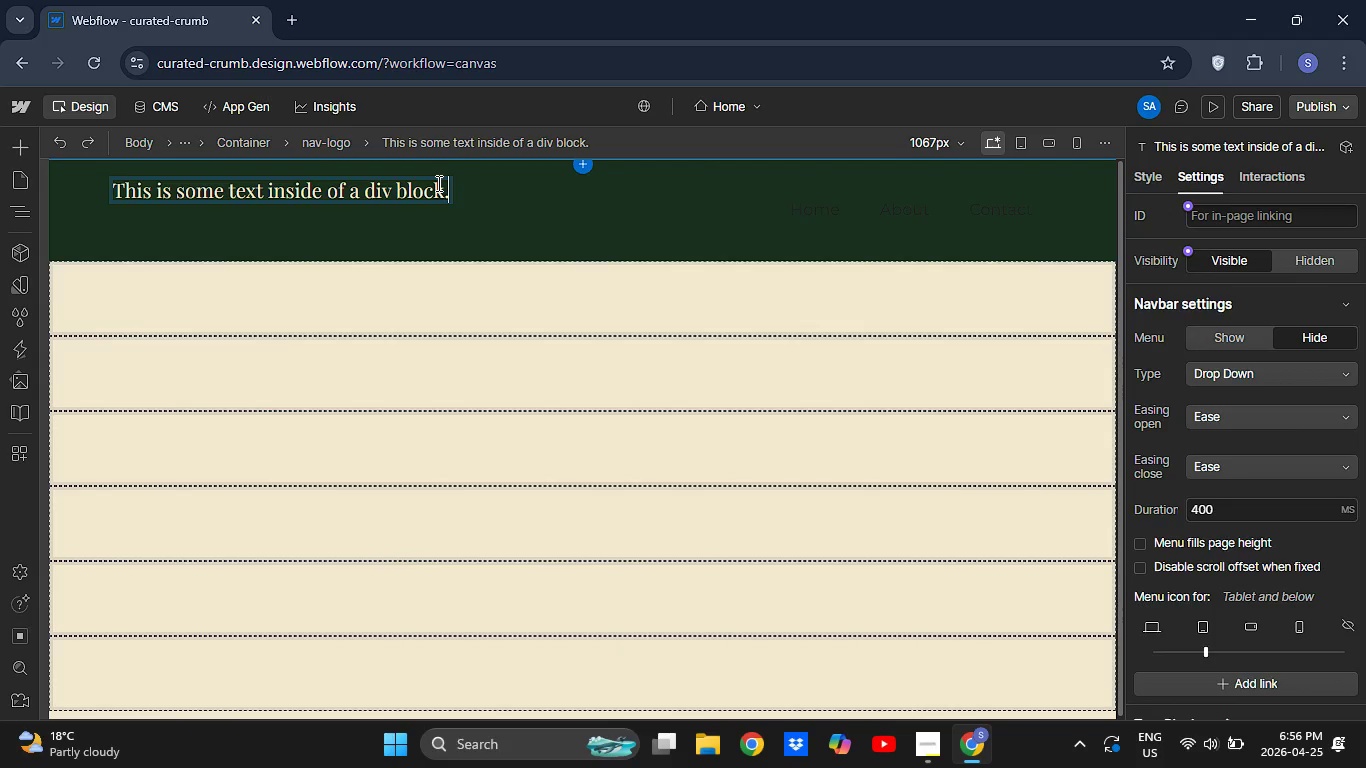 
key(ArrowRight)
 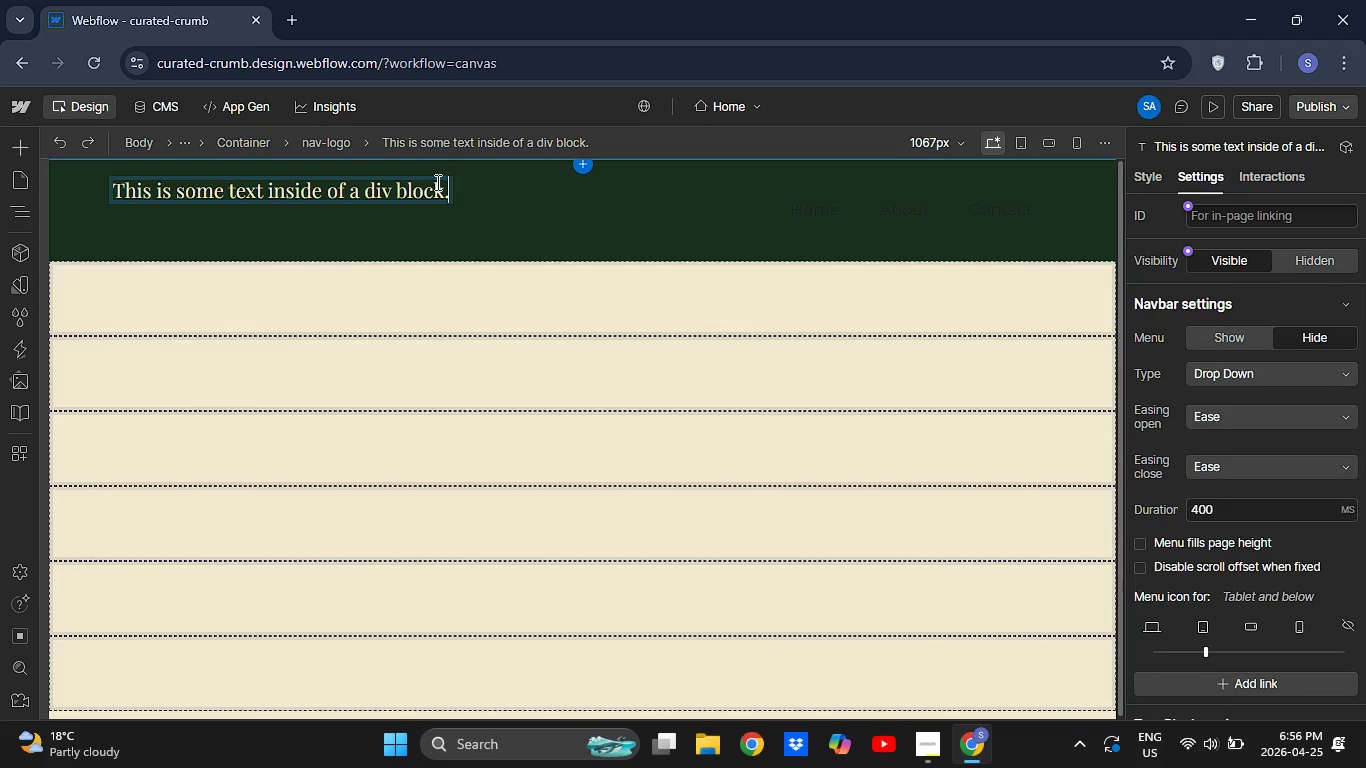 
key(Backspace)
 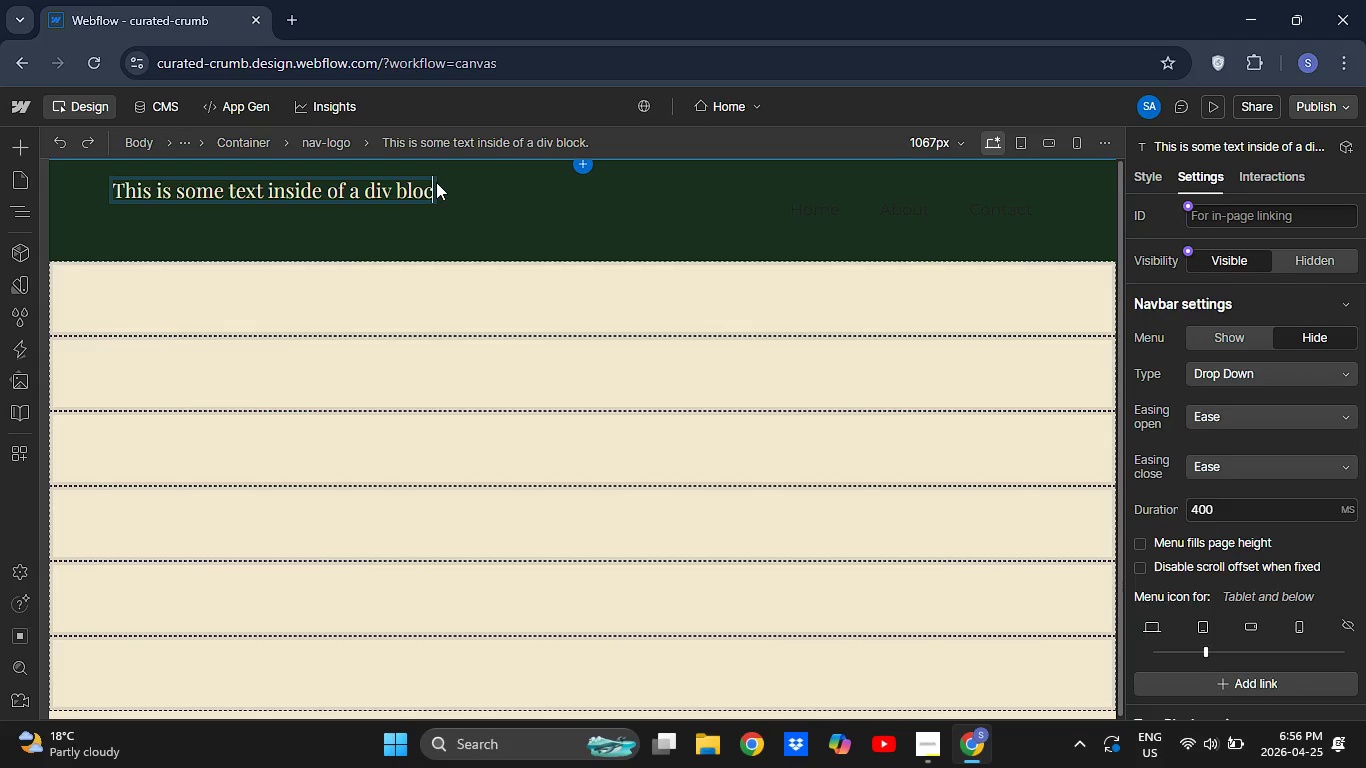 
key(Backspace)
 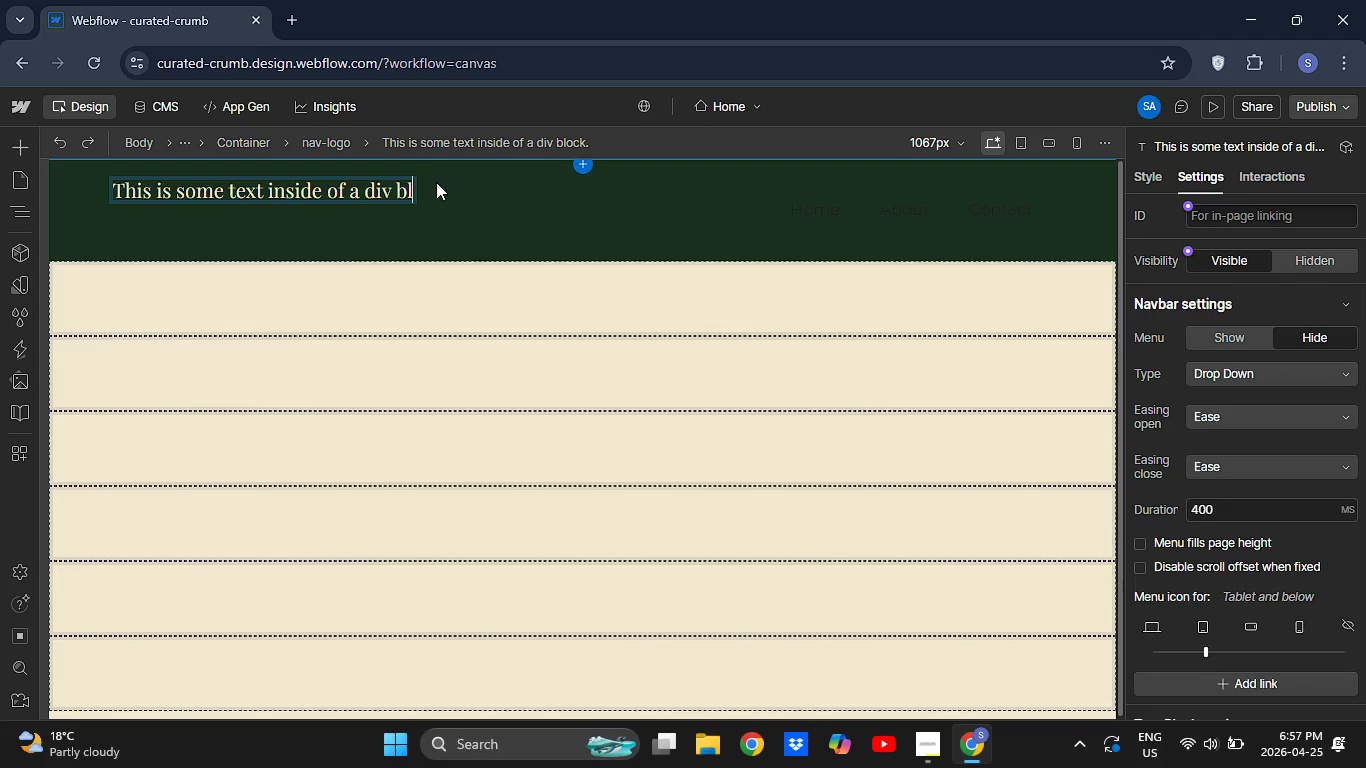 
hold_key(key=Backspace, duration=0.33)
 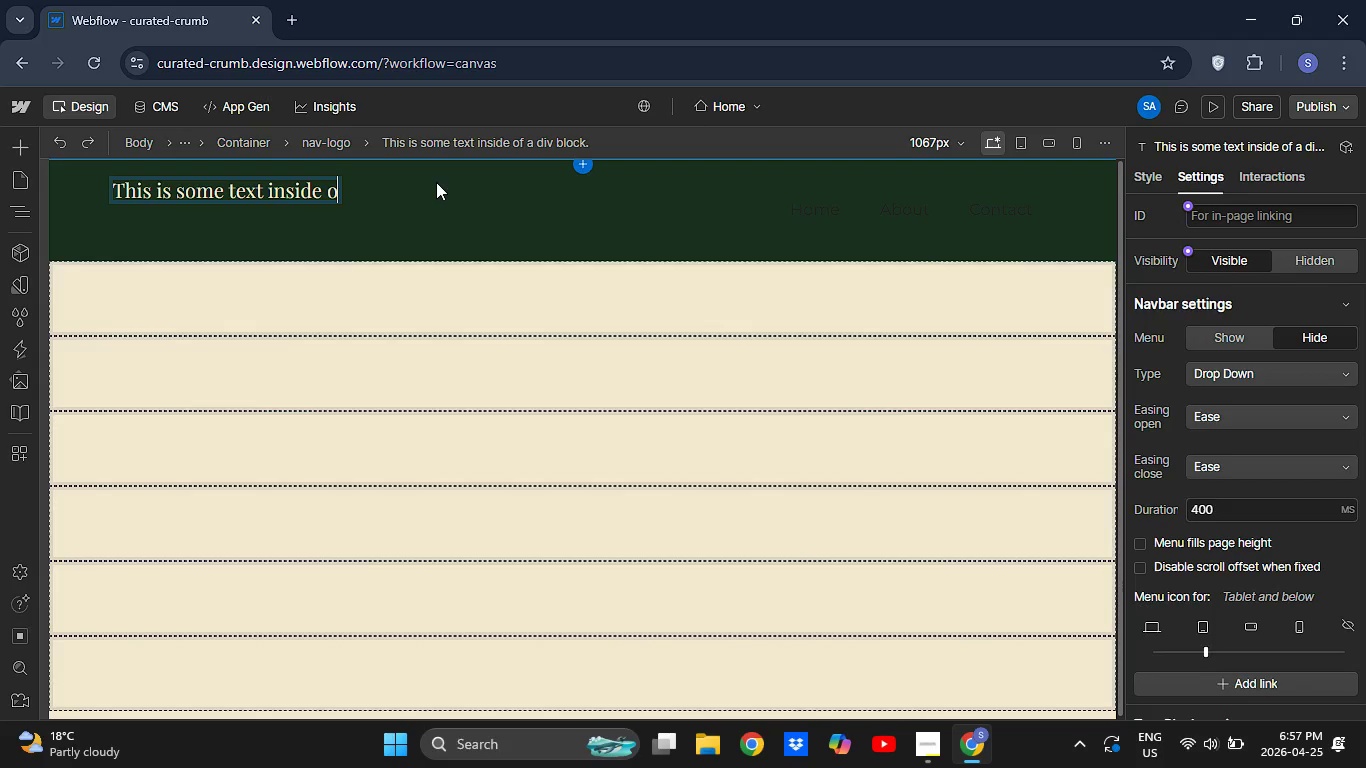 
hold_key(key=Backspace, duration=0.91)
 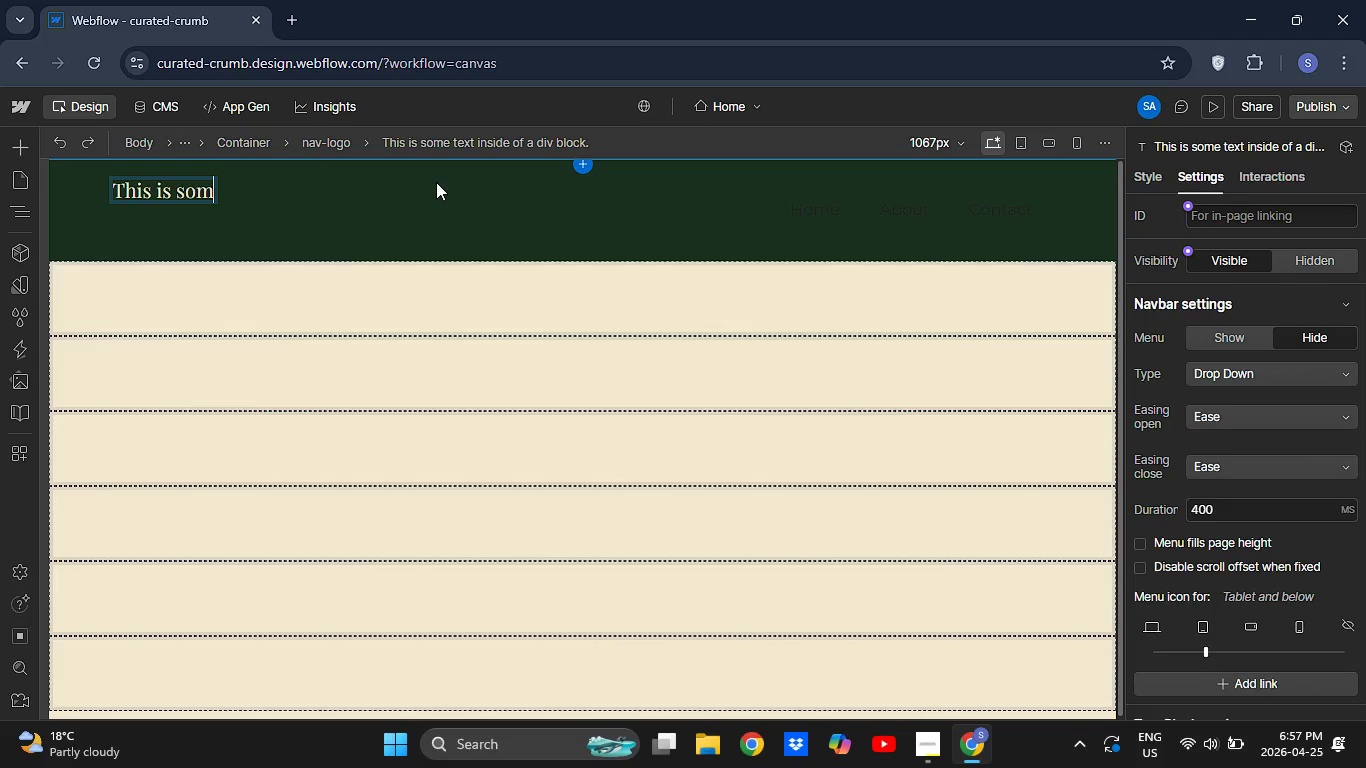 
hold_key(key=Backspace, duration=0.72)
 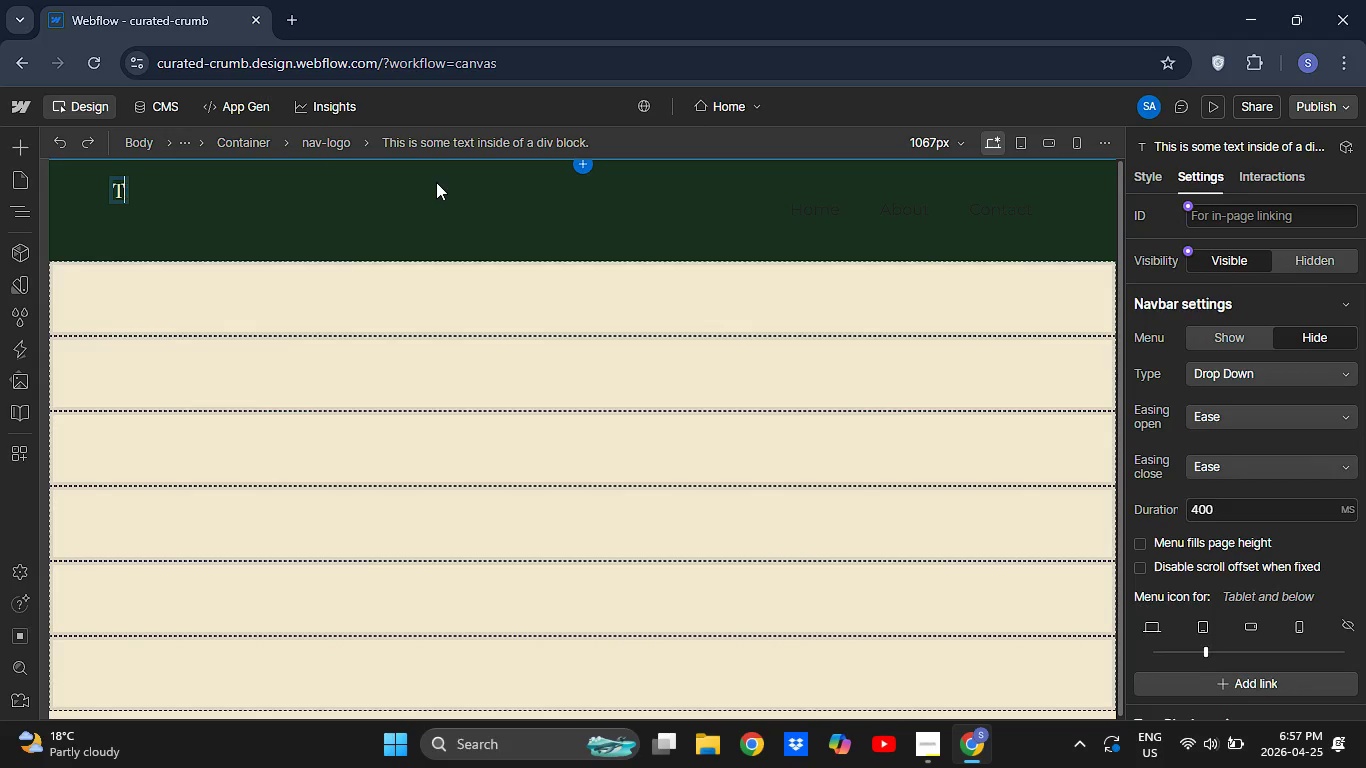 
key(Backspace)
 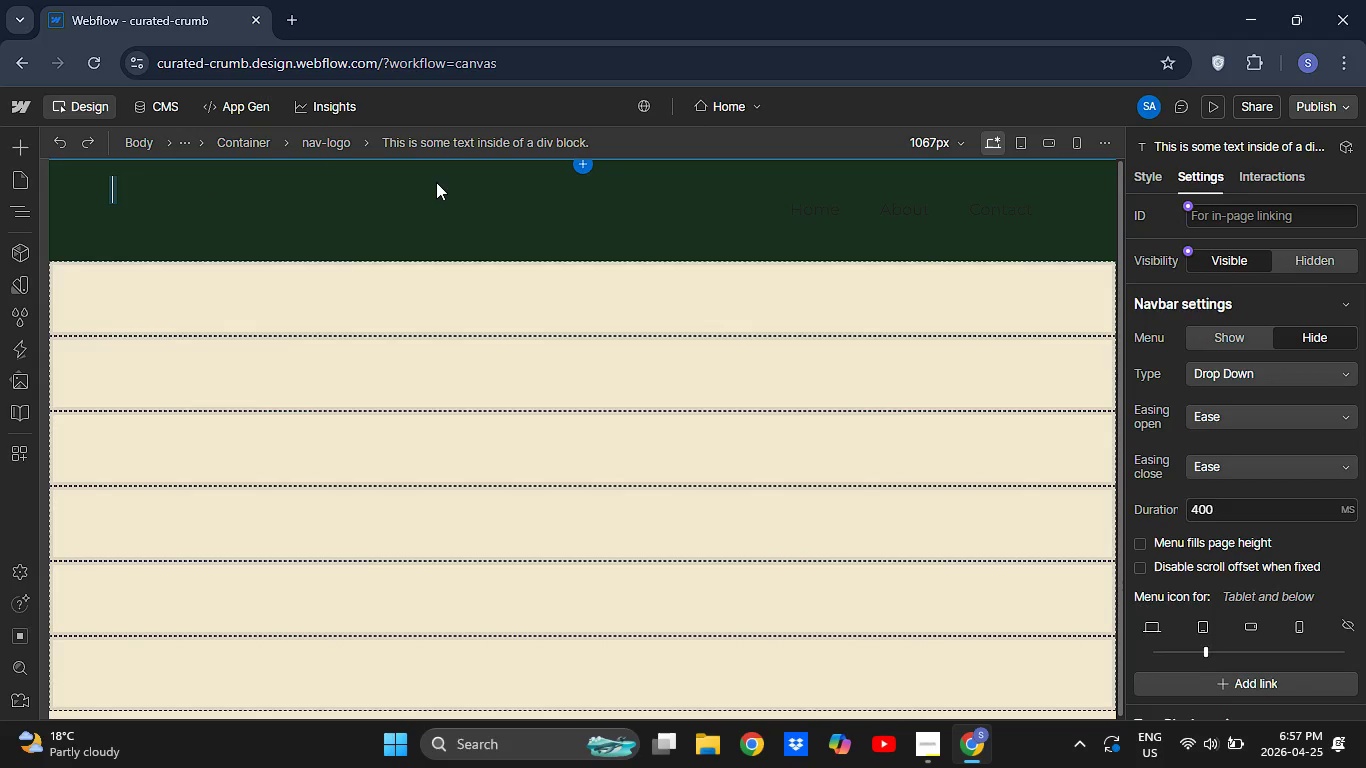 
key(Backspace)
 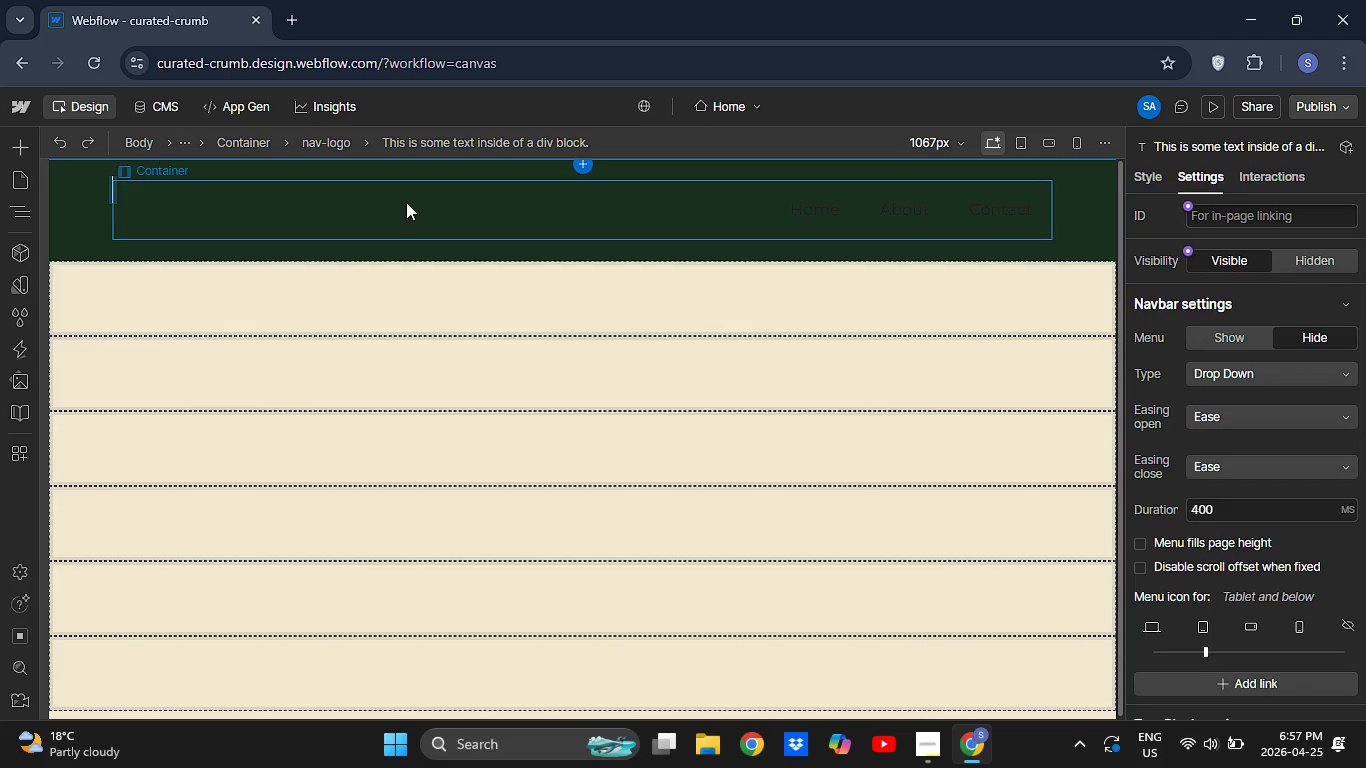 
key(Backspace)
 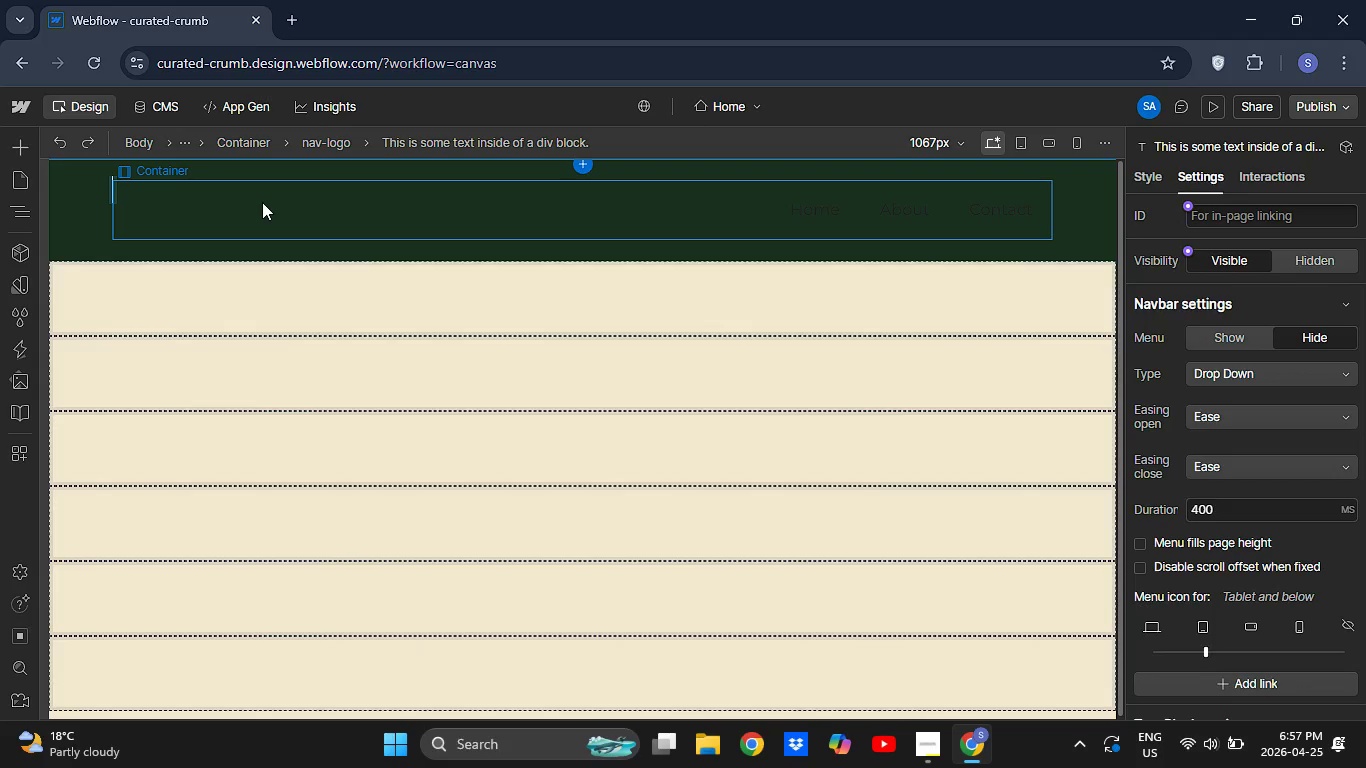 
wait(14.27)
 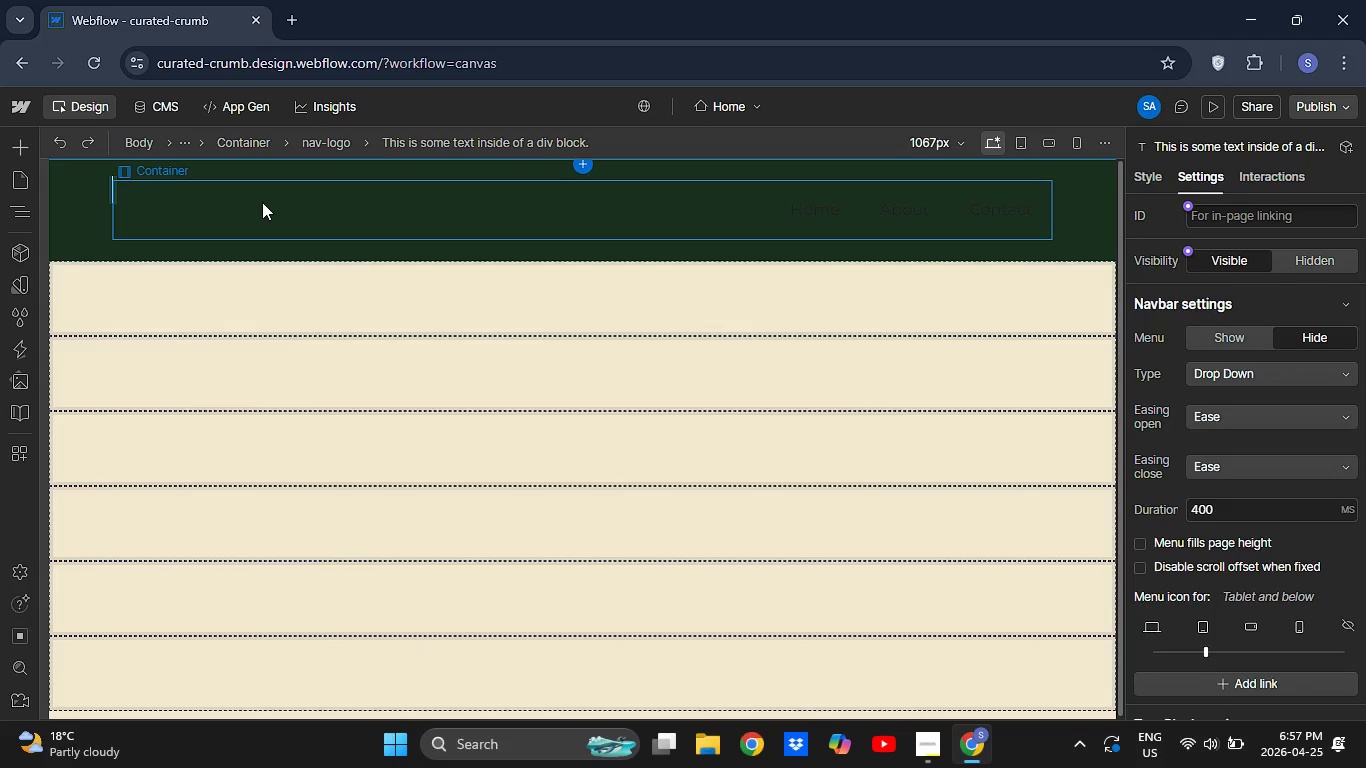 
type(The Cr)
 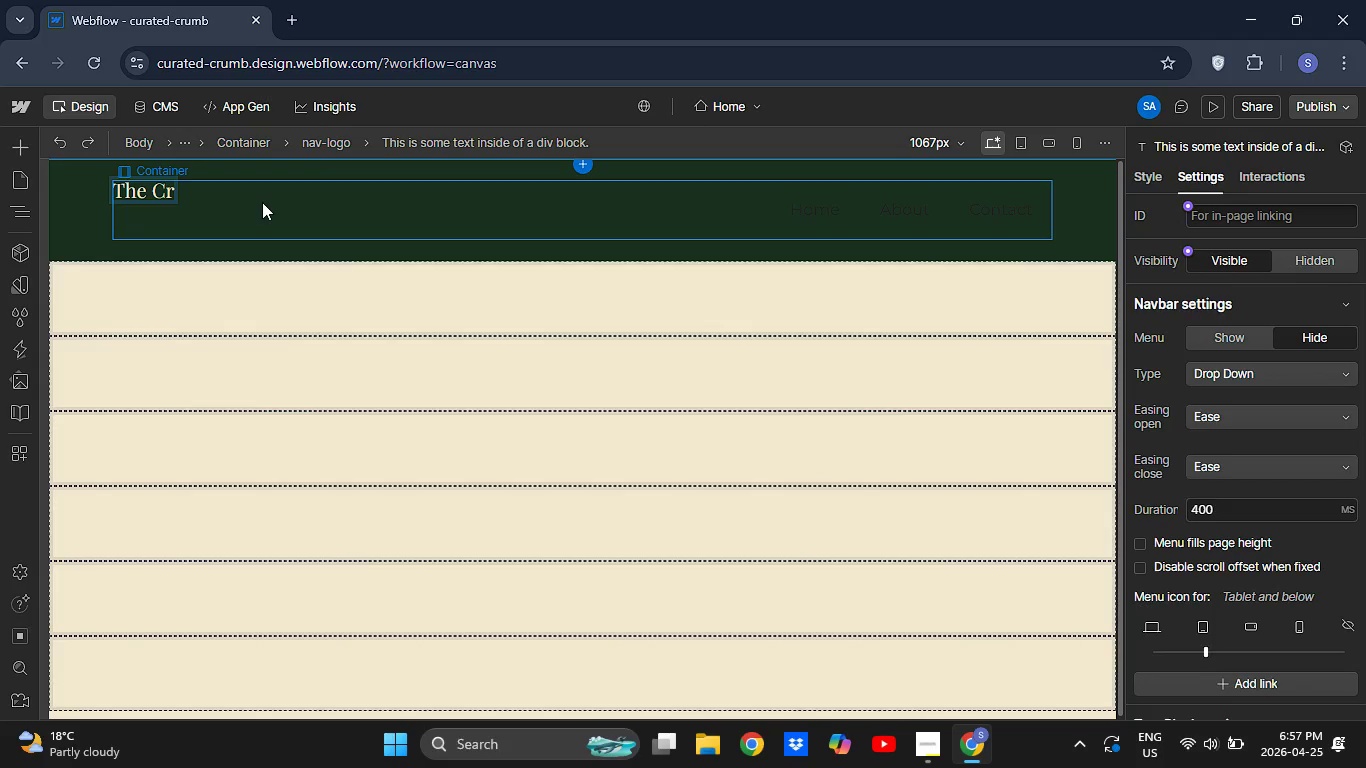 
left_click([262, 202])
 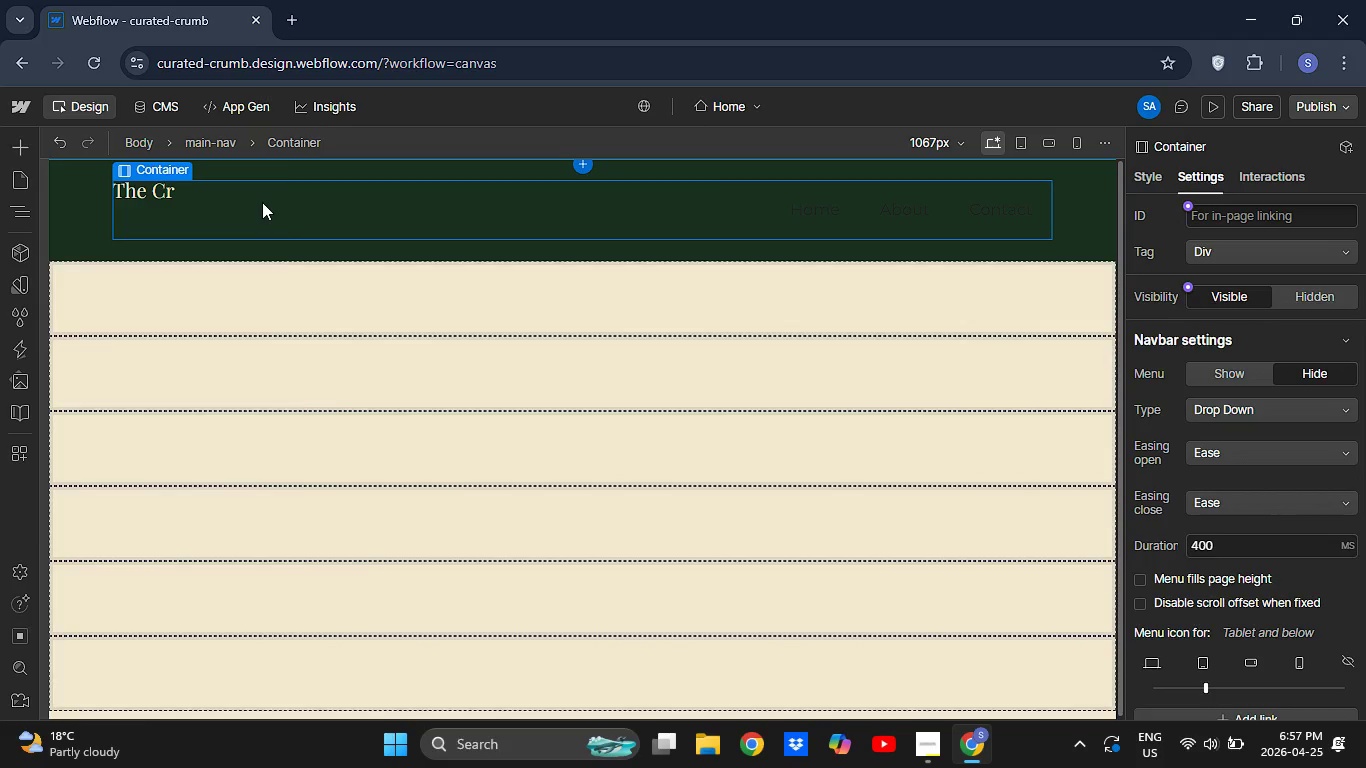 
type(atud)
 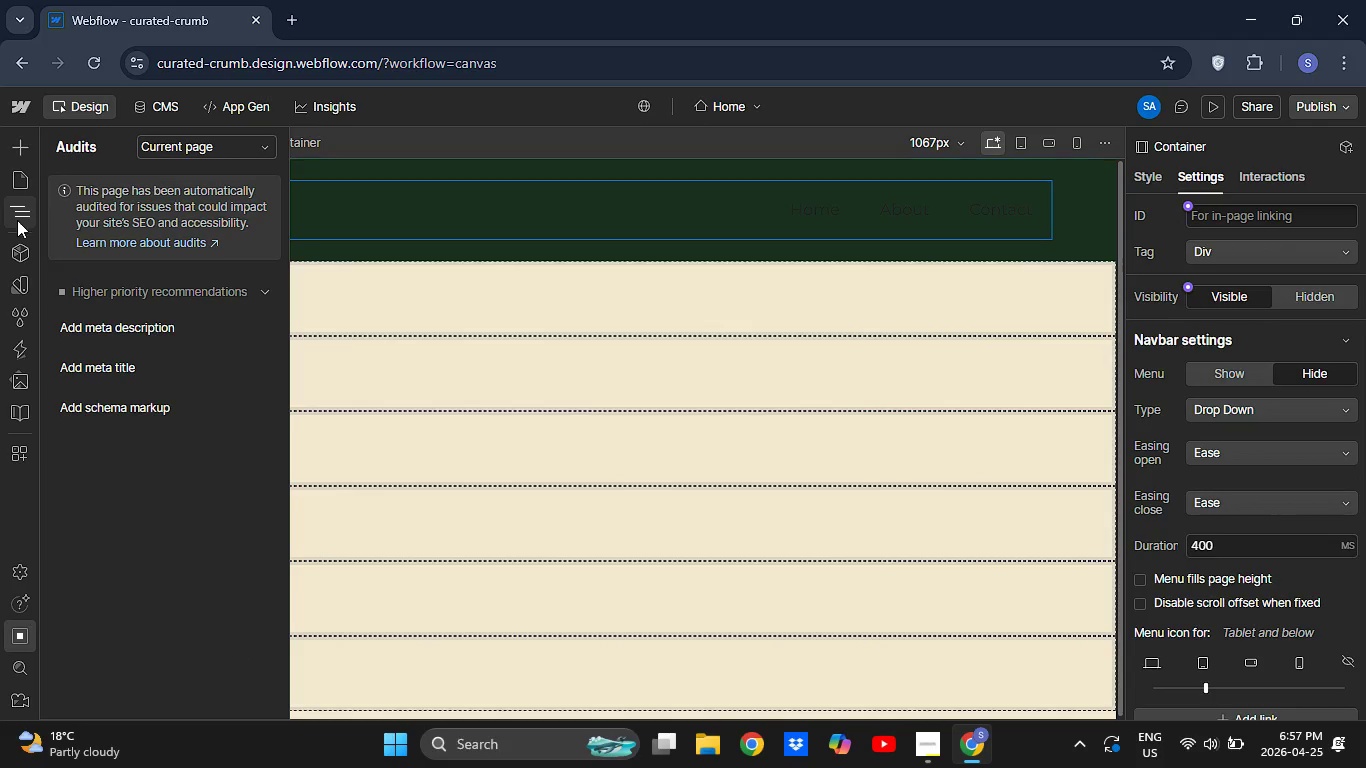 
left_click_drag(start_coordinate=[17, 221], to_coordinate=[17, 226])
 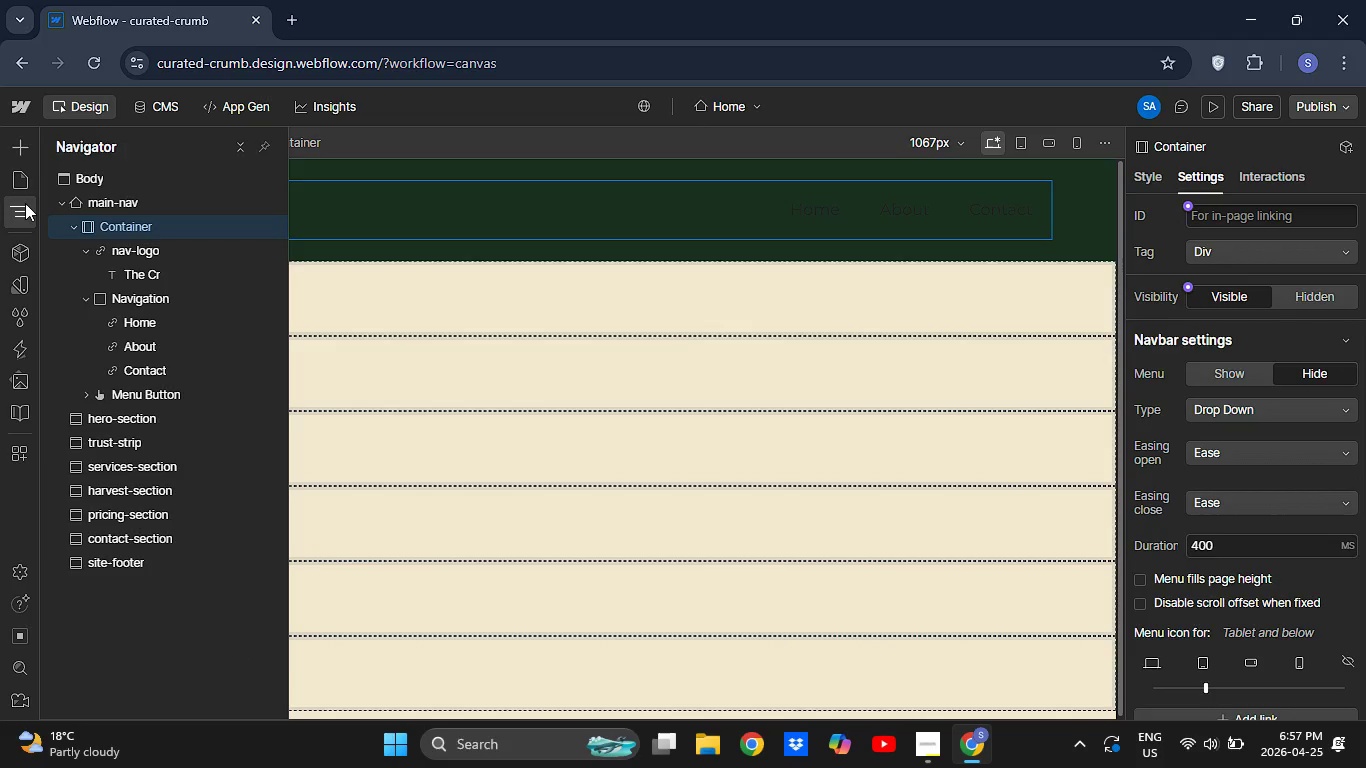 
left_click([25, 203])
 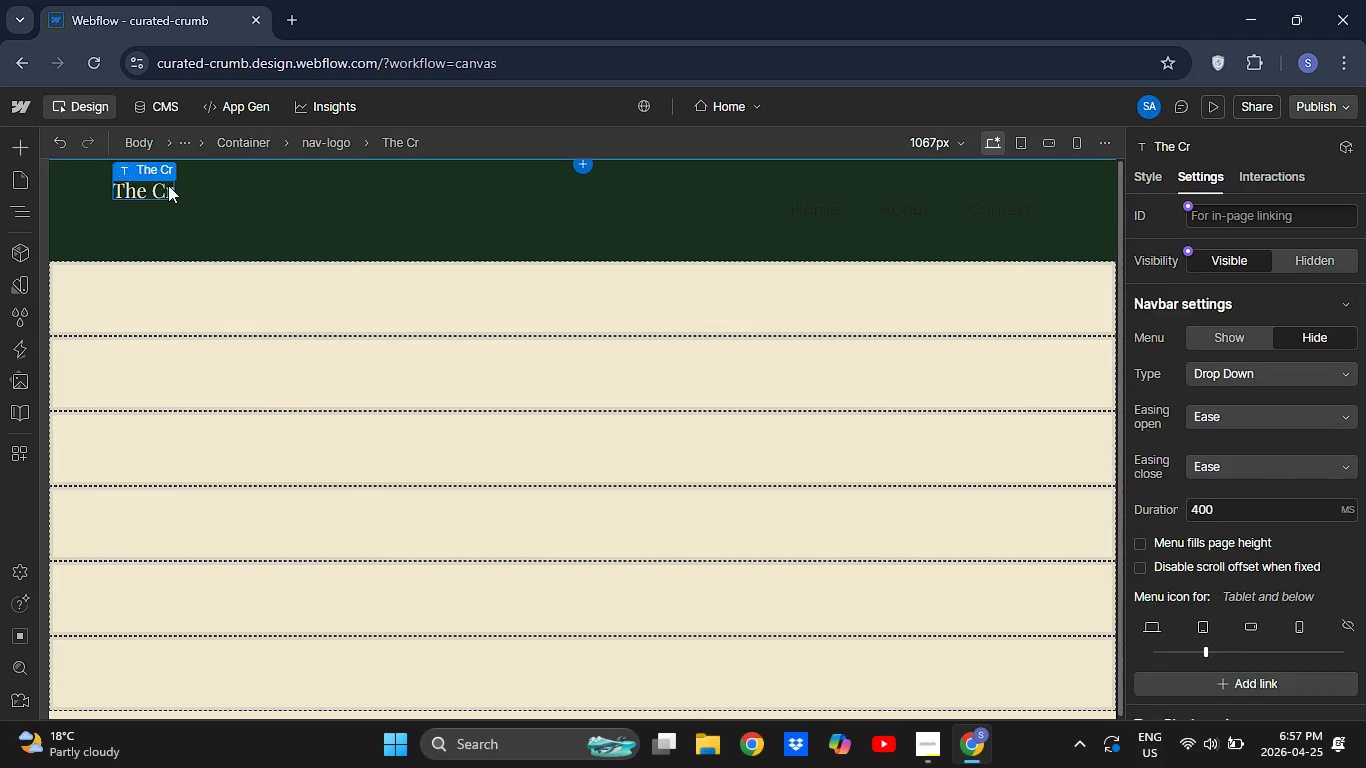 
double_click([168, 185])
 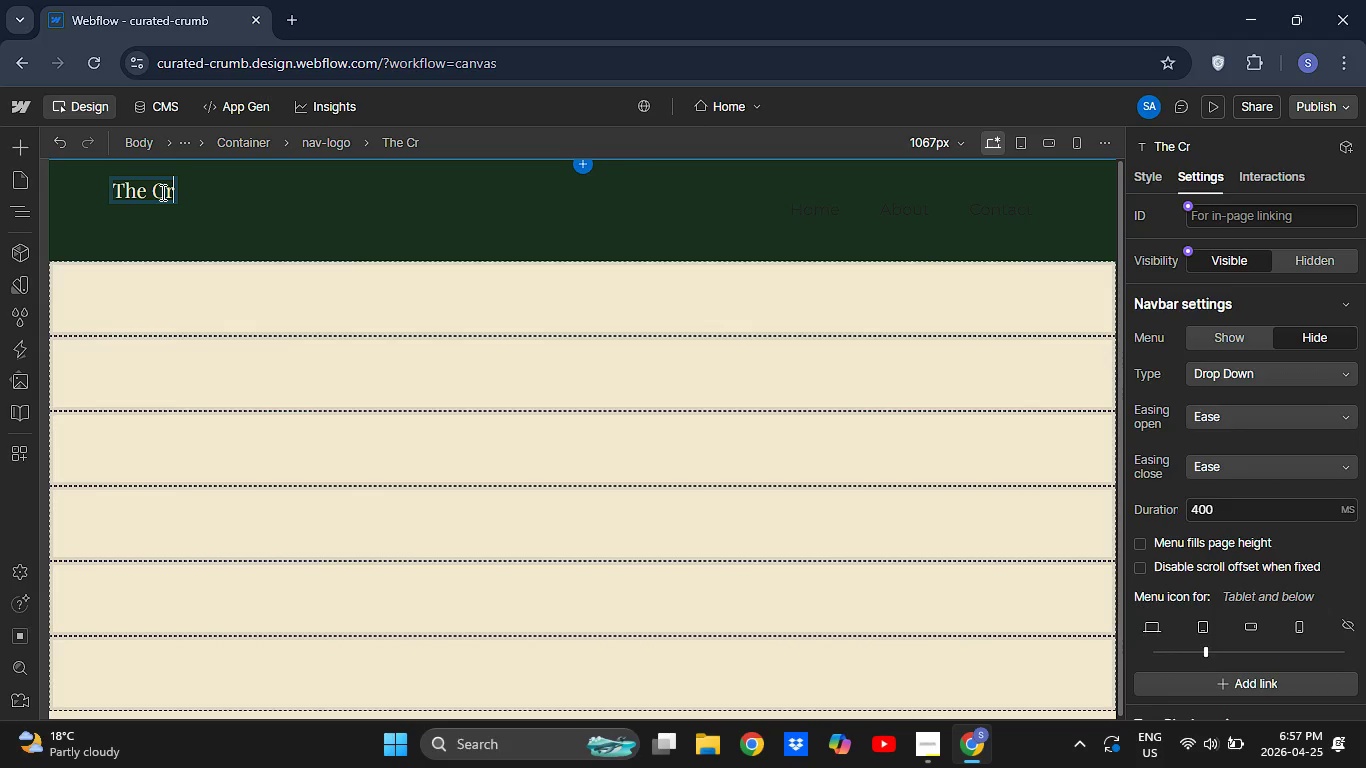 
key(ArrowRight)
 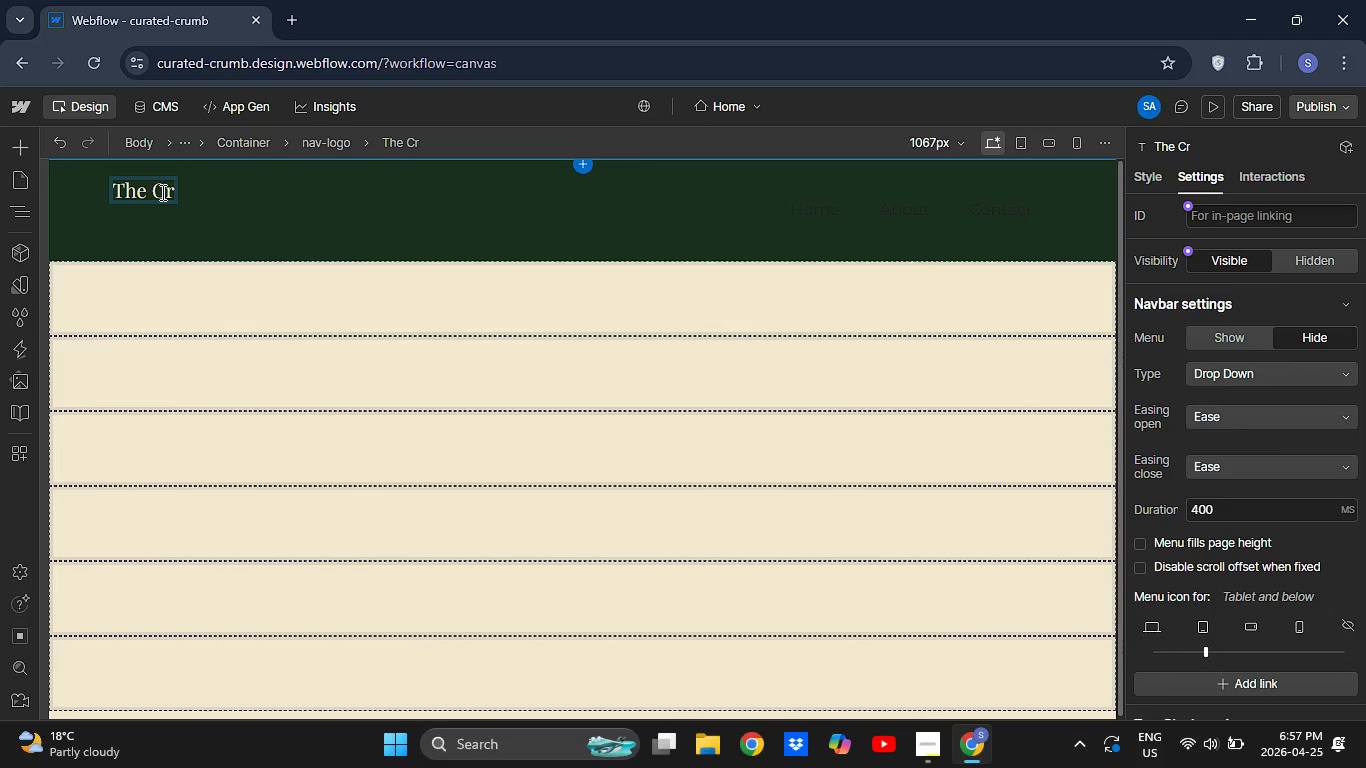 
type(u)
key(Backspace)
key(Backspace)
type(urat)
 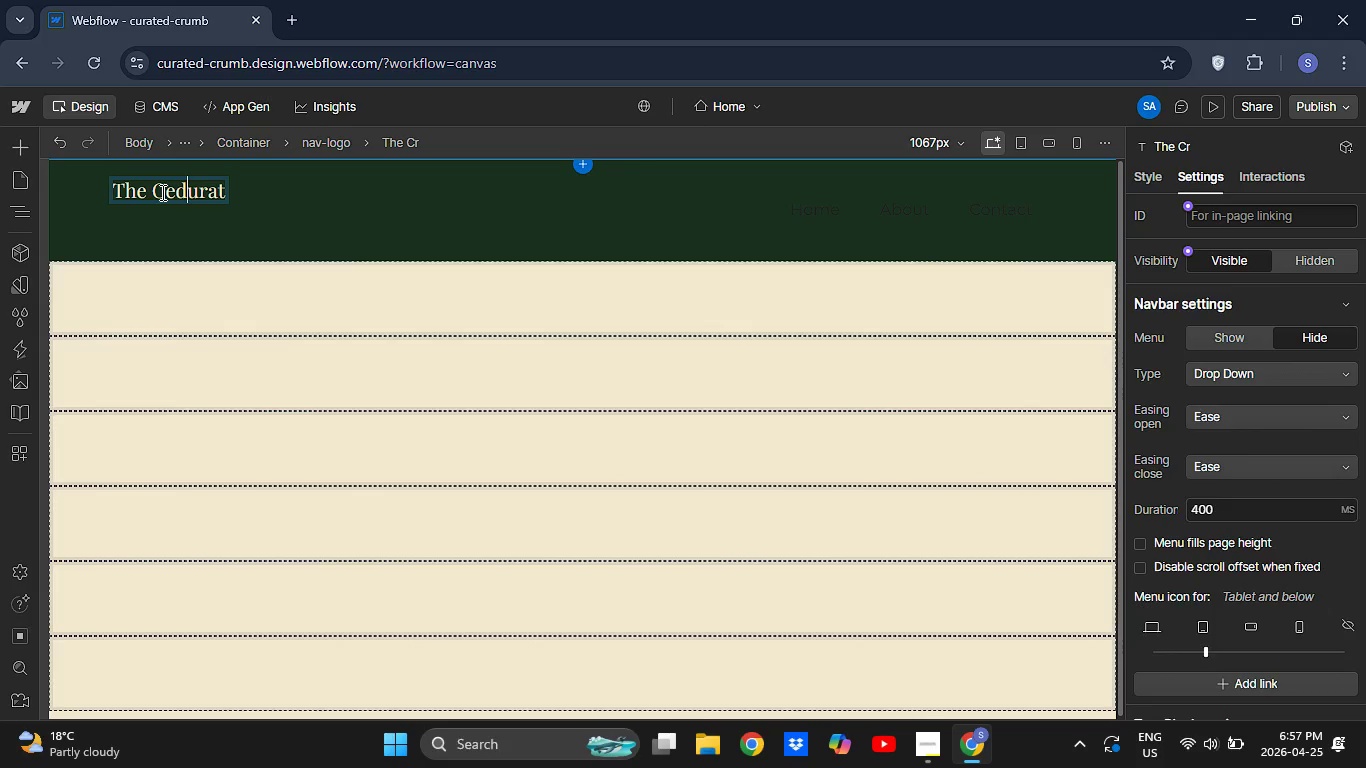 
left_click([161, 192])
 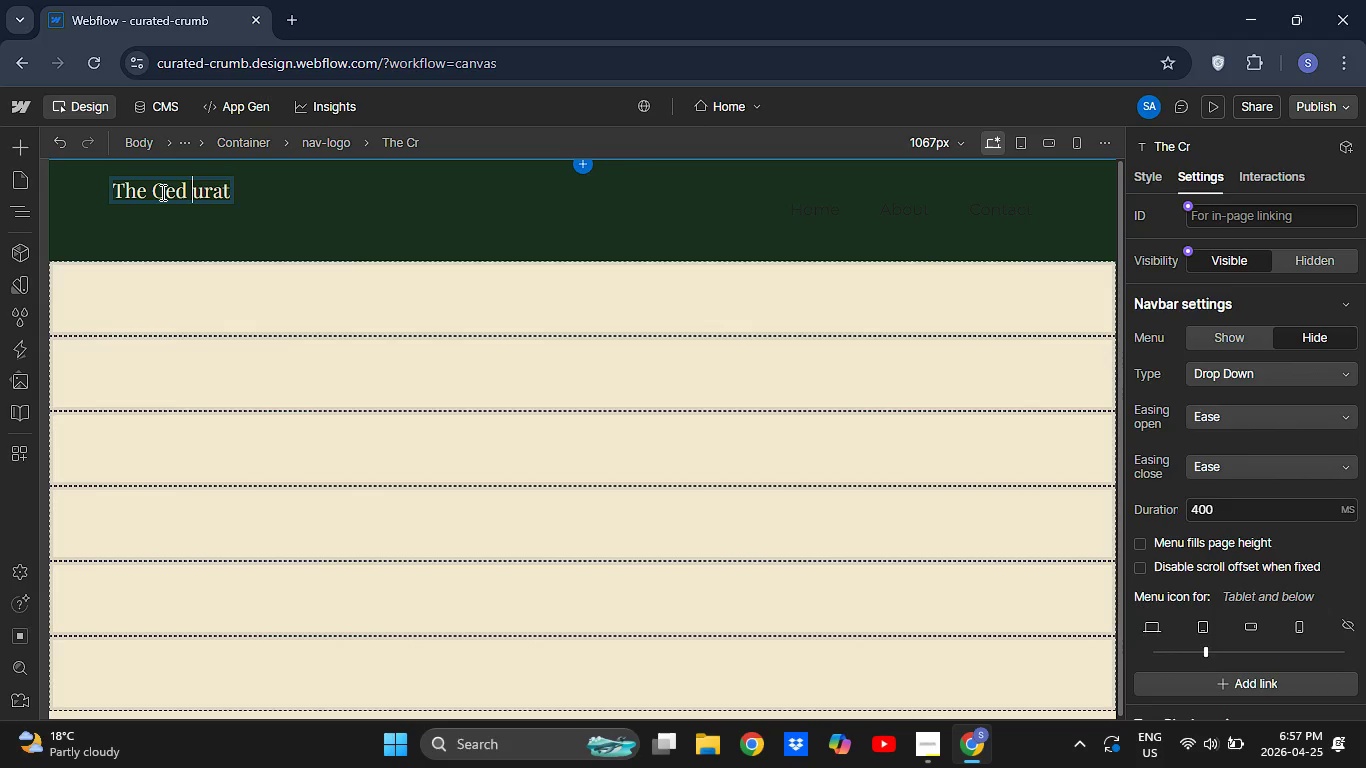 
type(ed )
key(Backspace)
key(Backspace)
key(Backspace)
key(Backspace)
 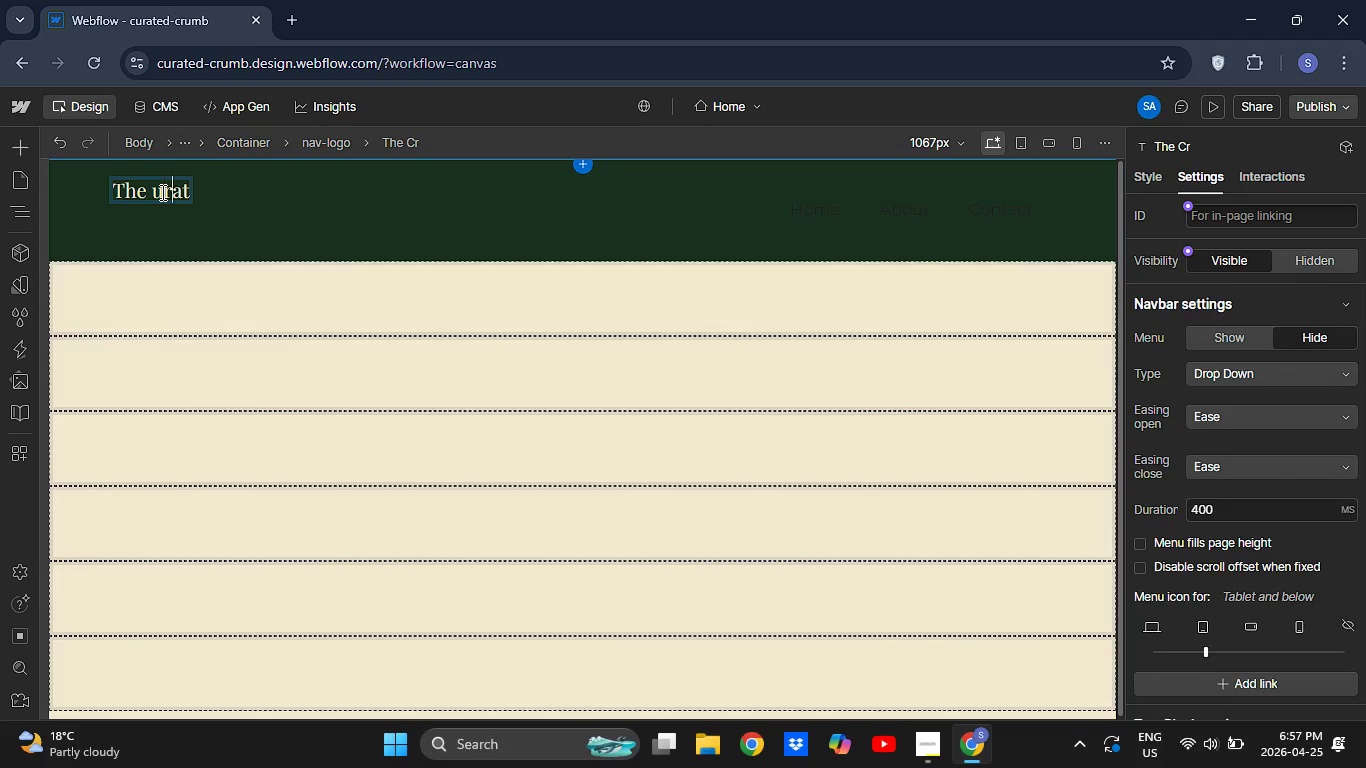 
key(ArrowRight)
 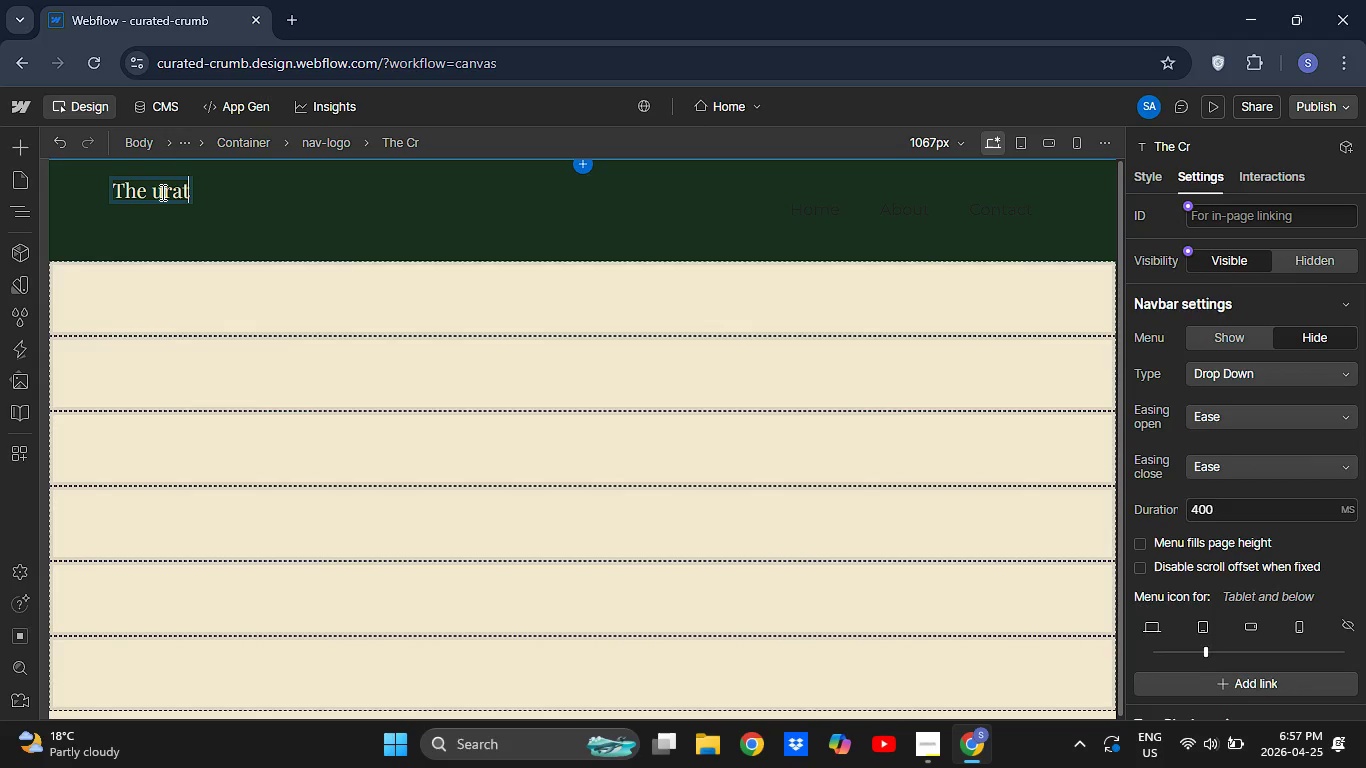 
key(ArrowRight)
 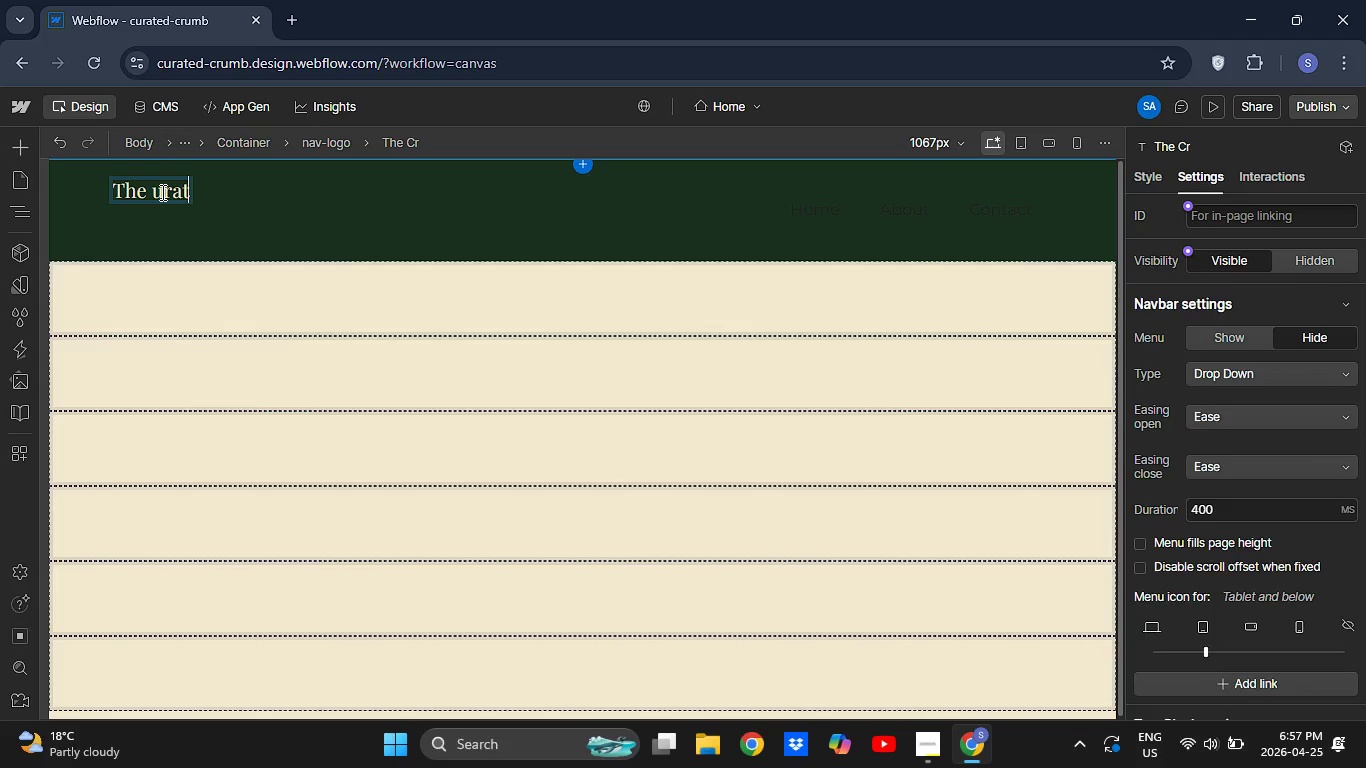 
key(ArrowRight)
 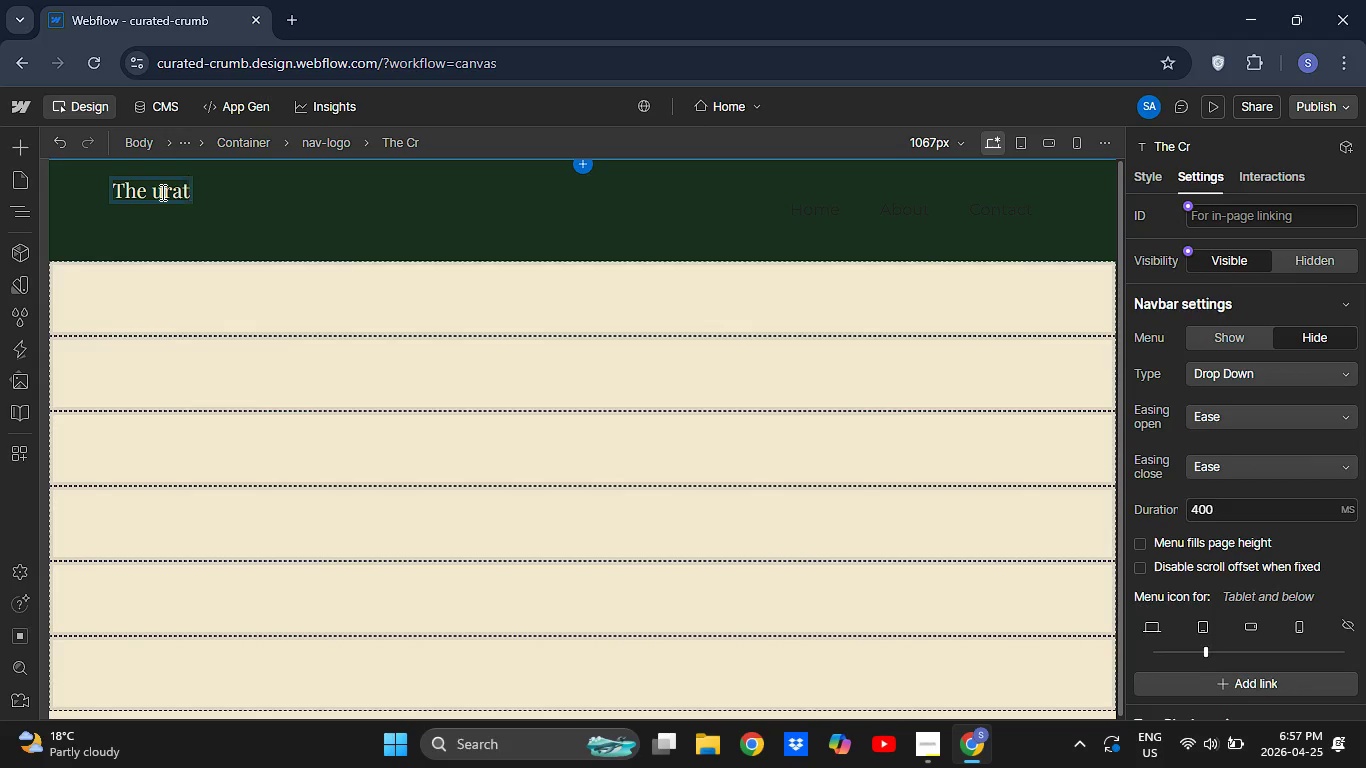 
key(ArrowRight)
 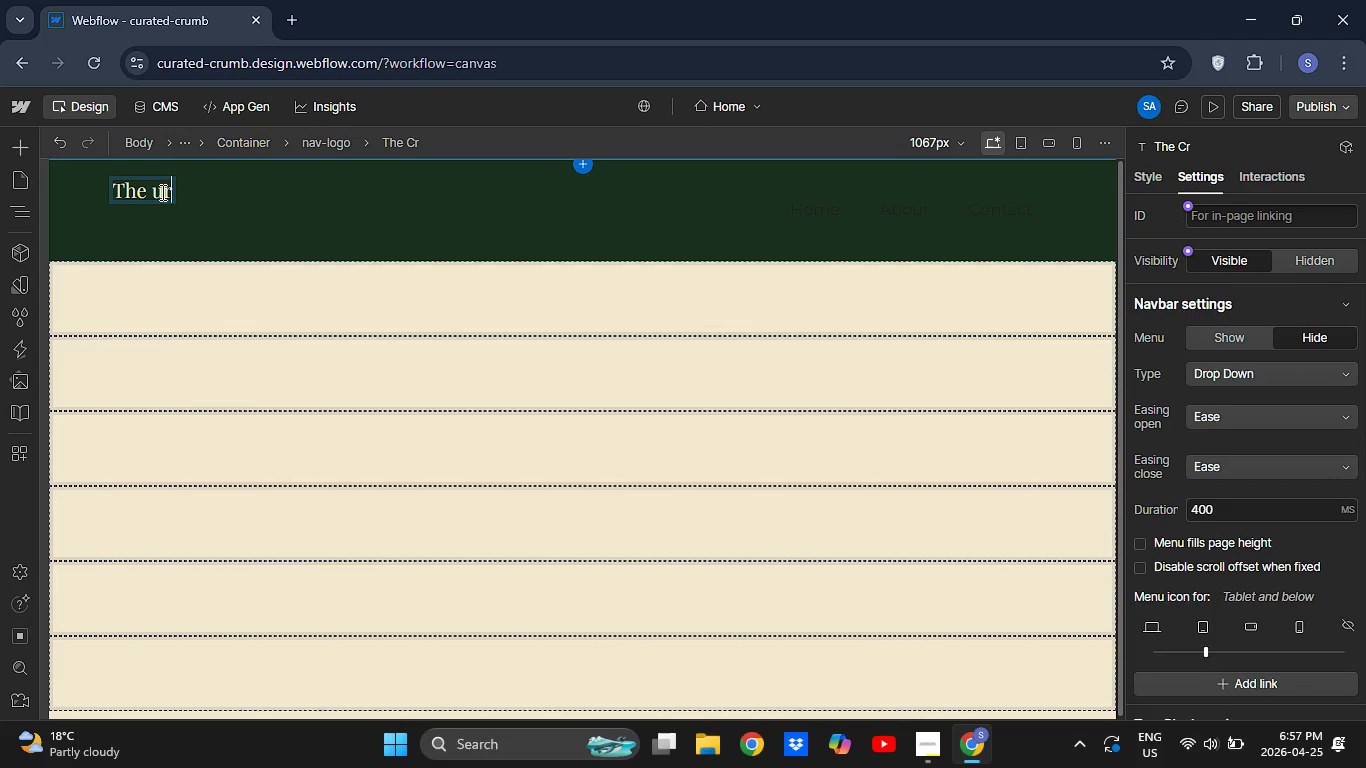 
key(Backspace)
key(Backspace)
key(Backspace)
key(Backspace)
type(Curated Crumb )
key(Backspace)
 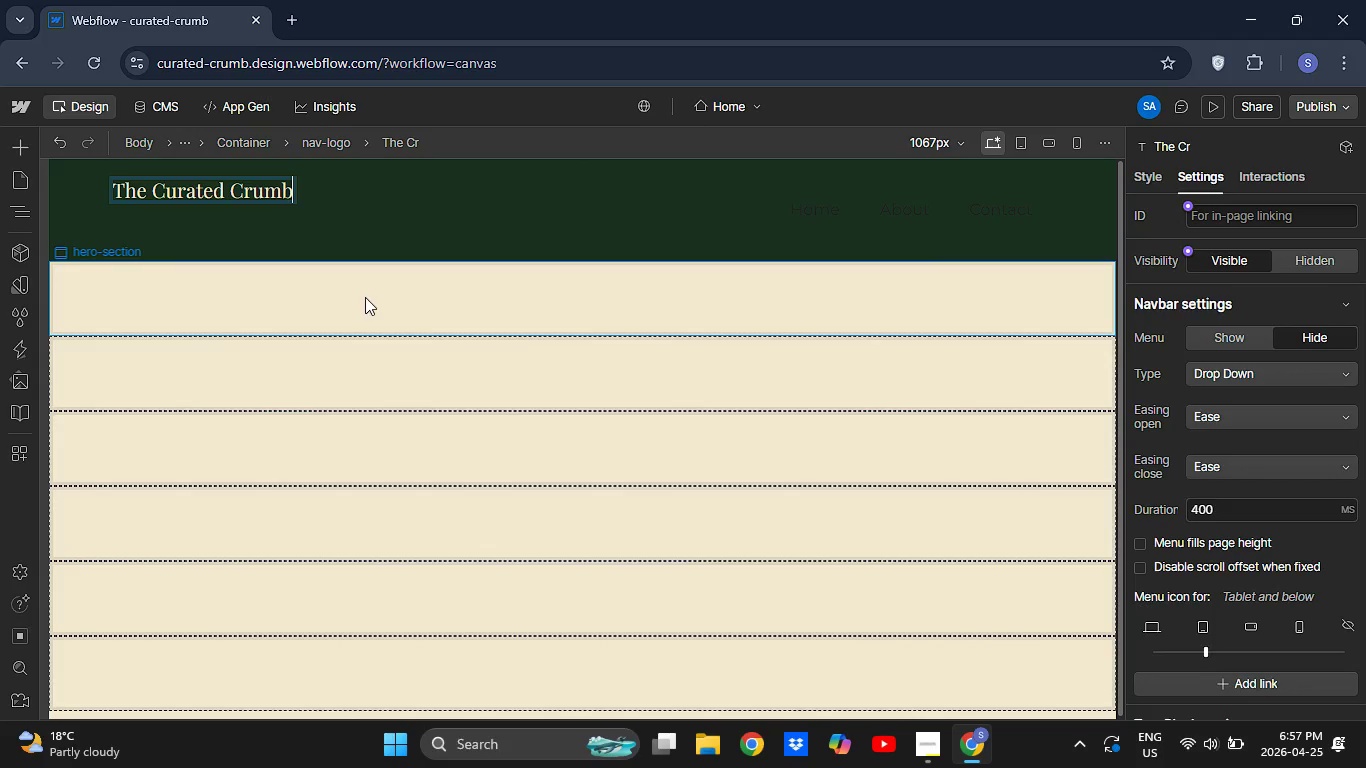 
wait(5.55)
 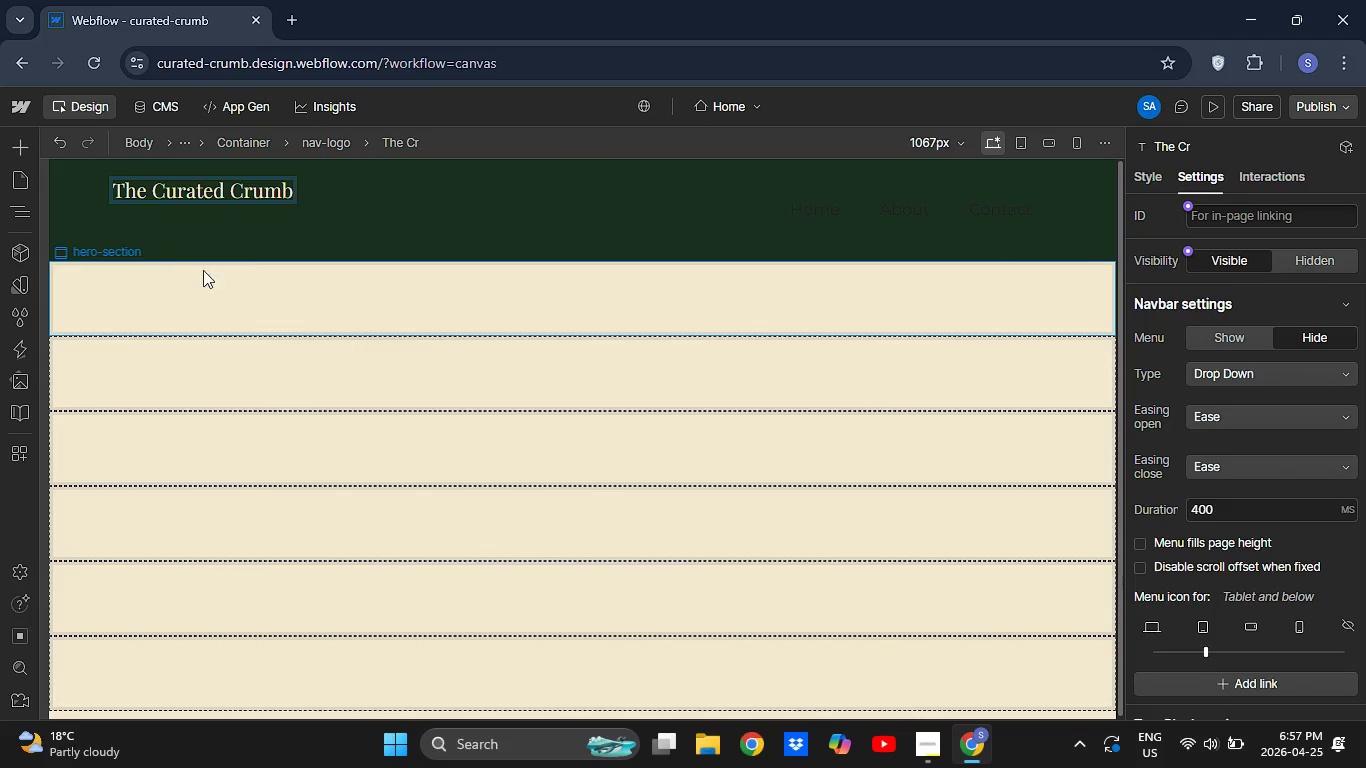 
key(Control+S)
 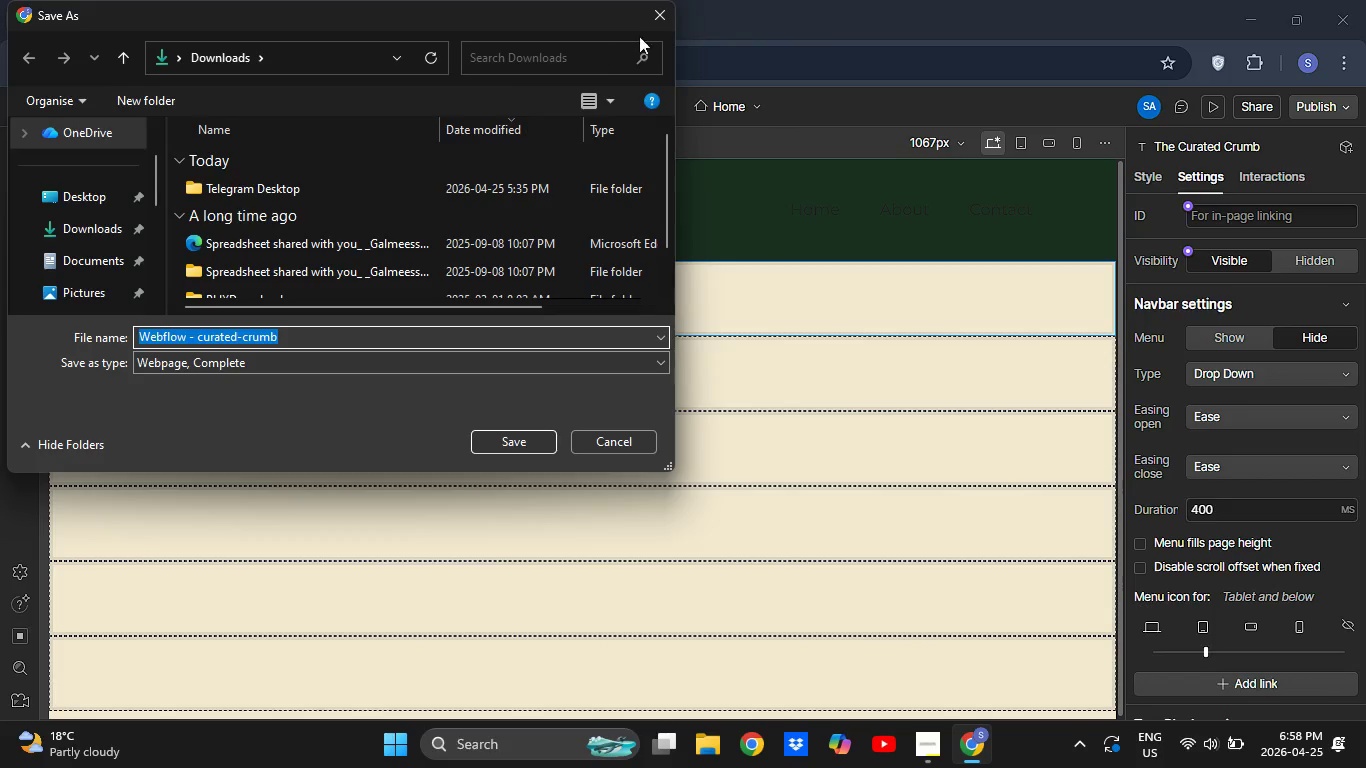 
left_click([653, 13])
 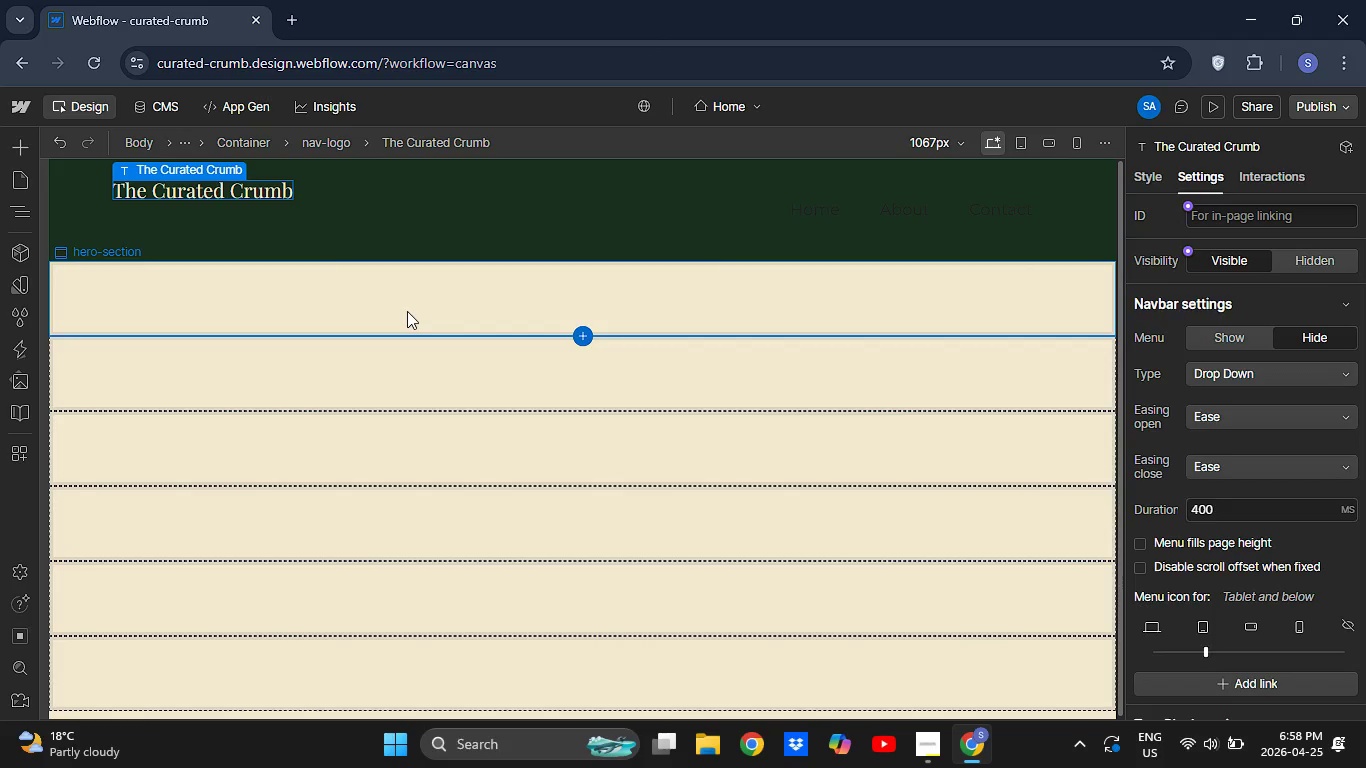 
left_click([407, 311])
 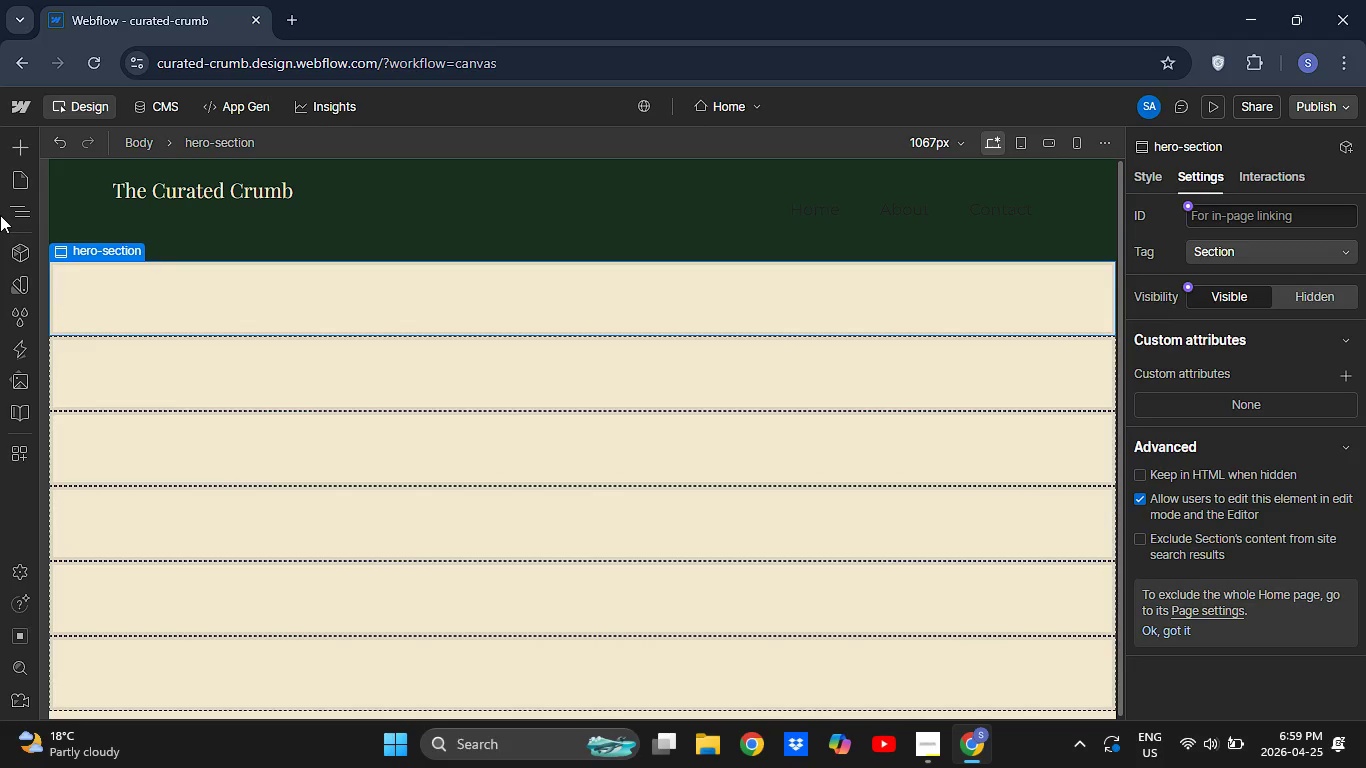 
wait(65.12)
 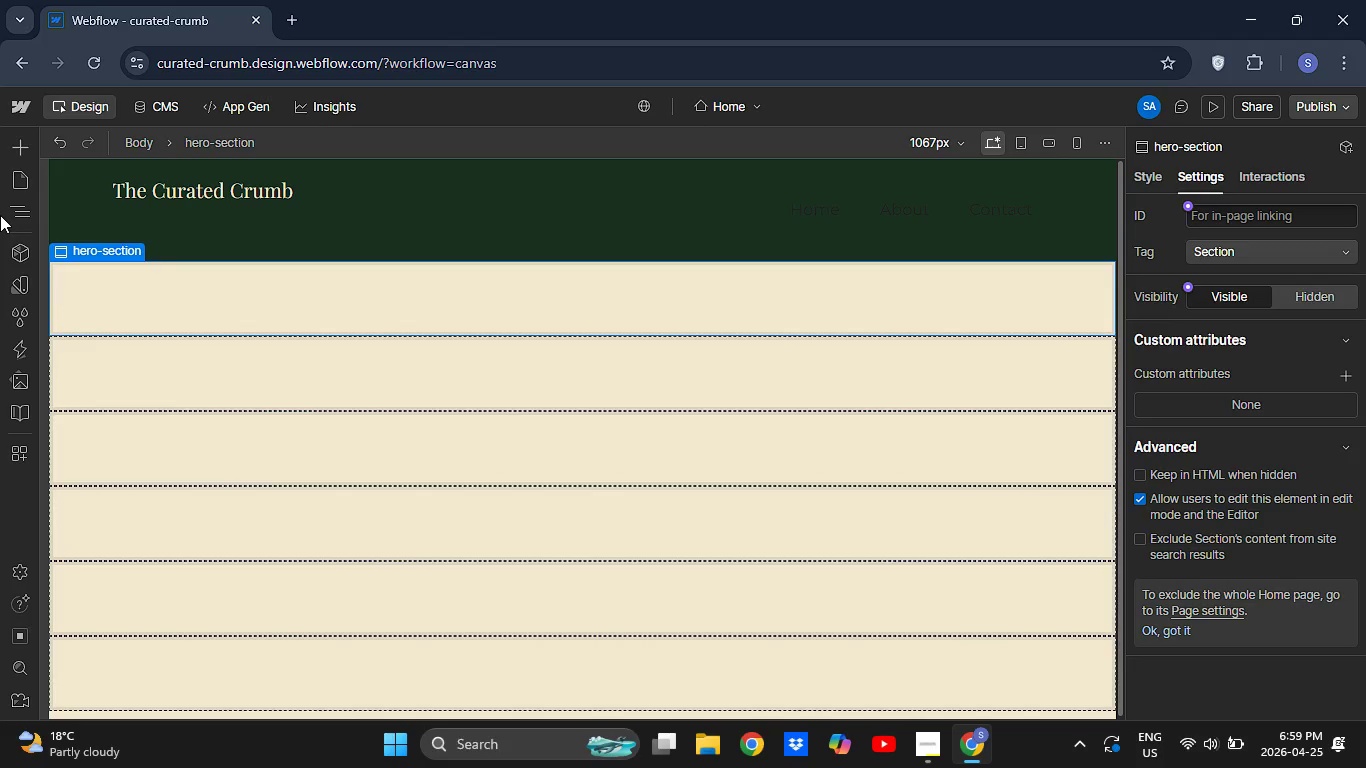 
mouse_move([27, 237])
 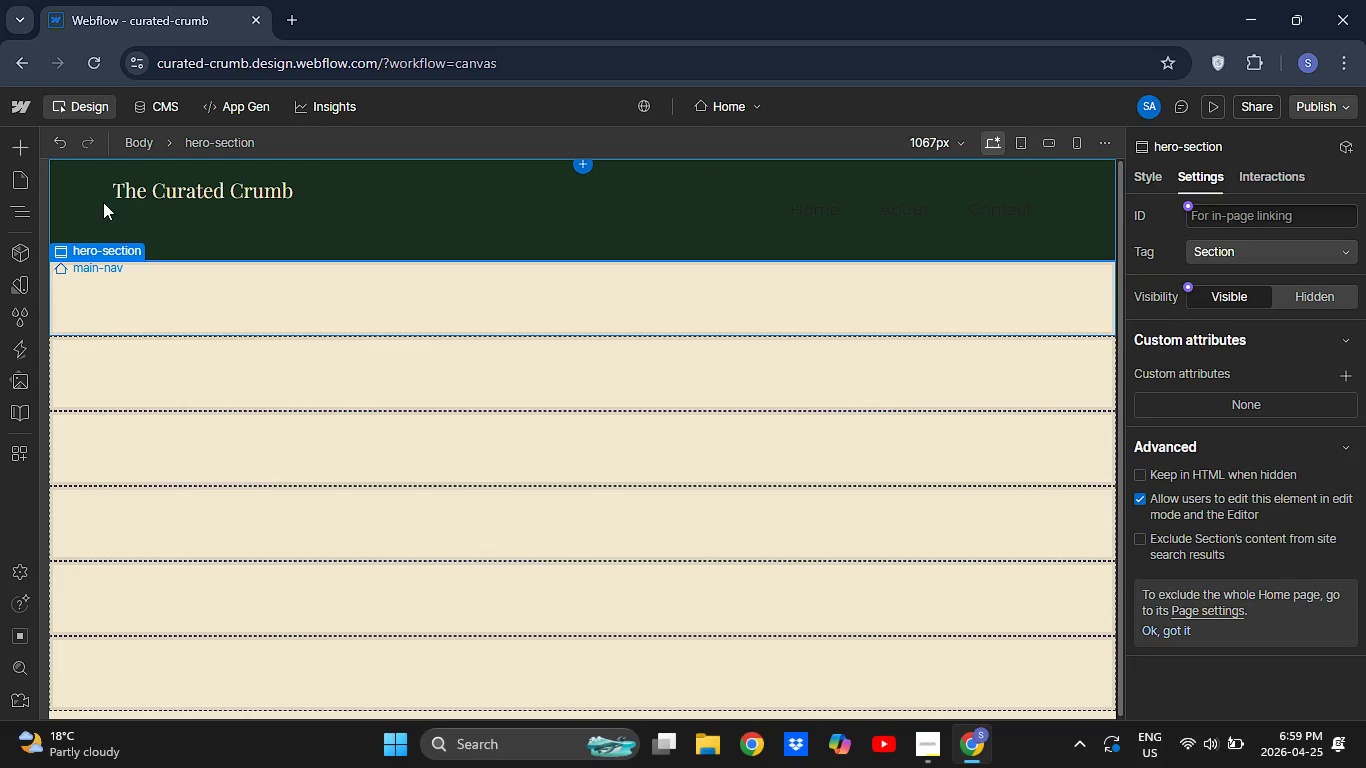 
wait(15.39)
 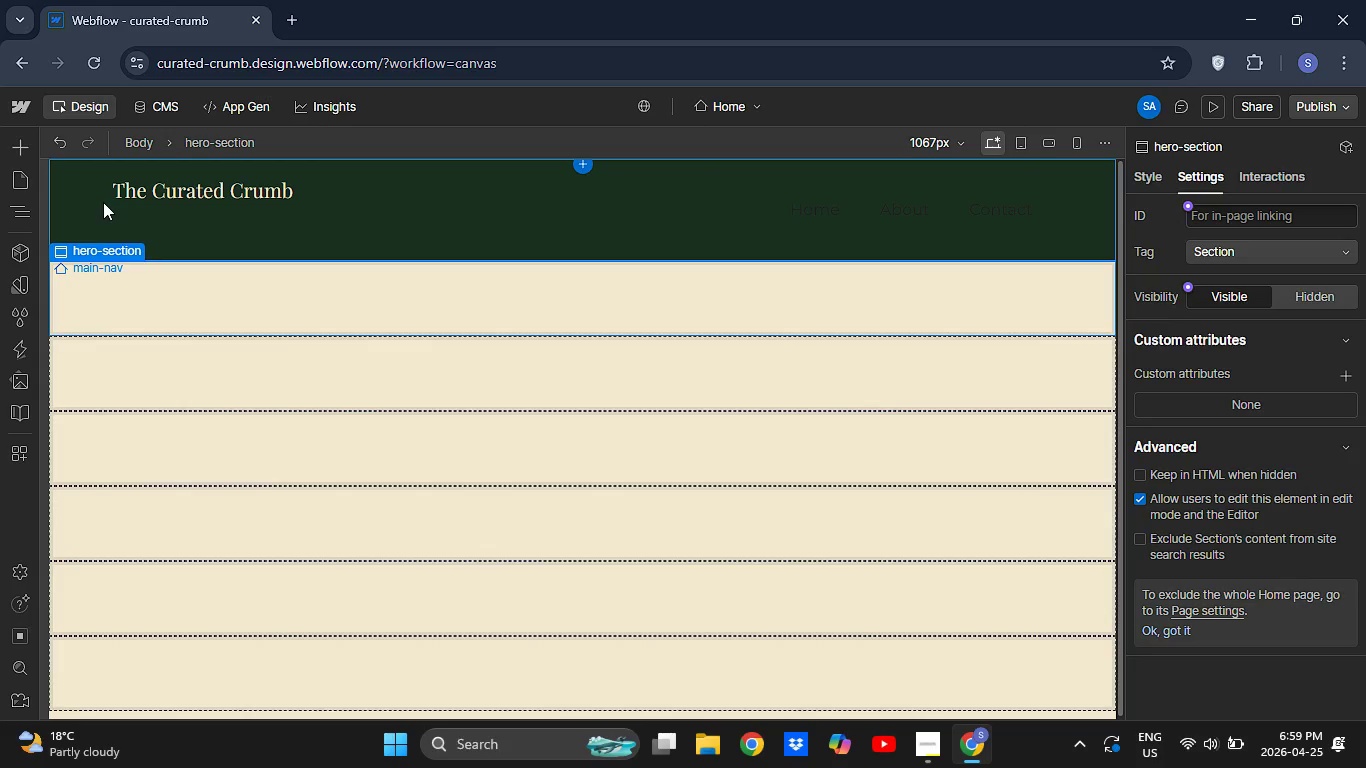 
mouse_move([27, 225])
 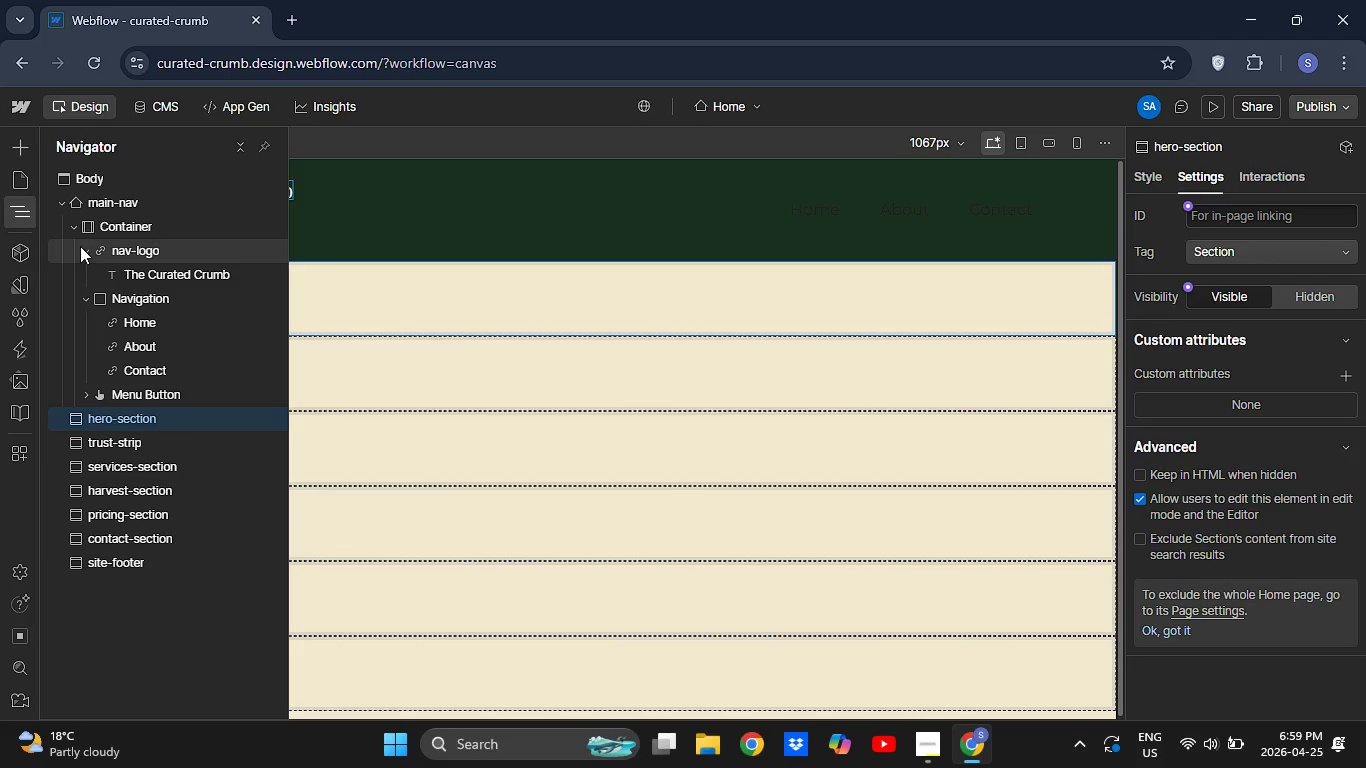 
left_click([80, 246])
 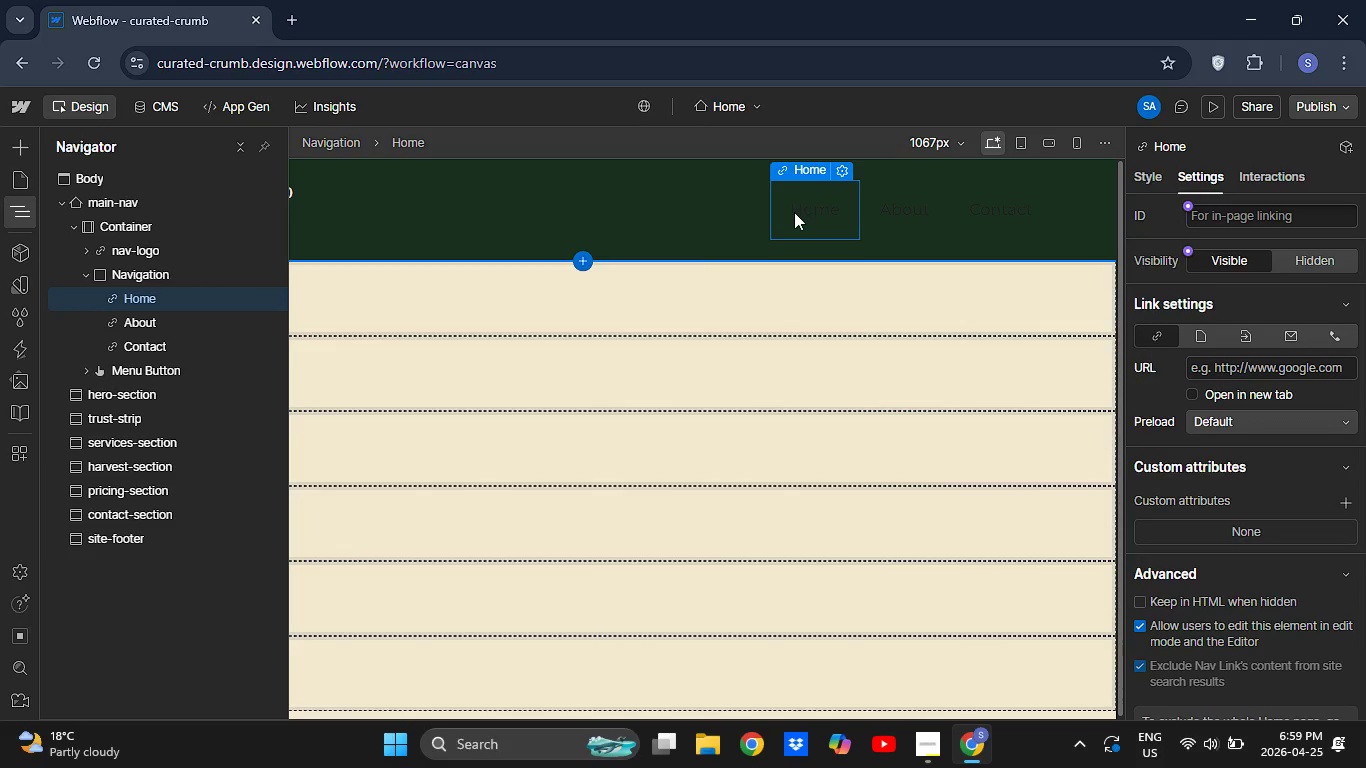 
wait(15.31)
 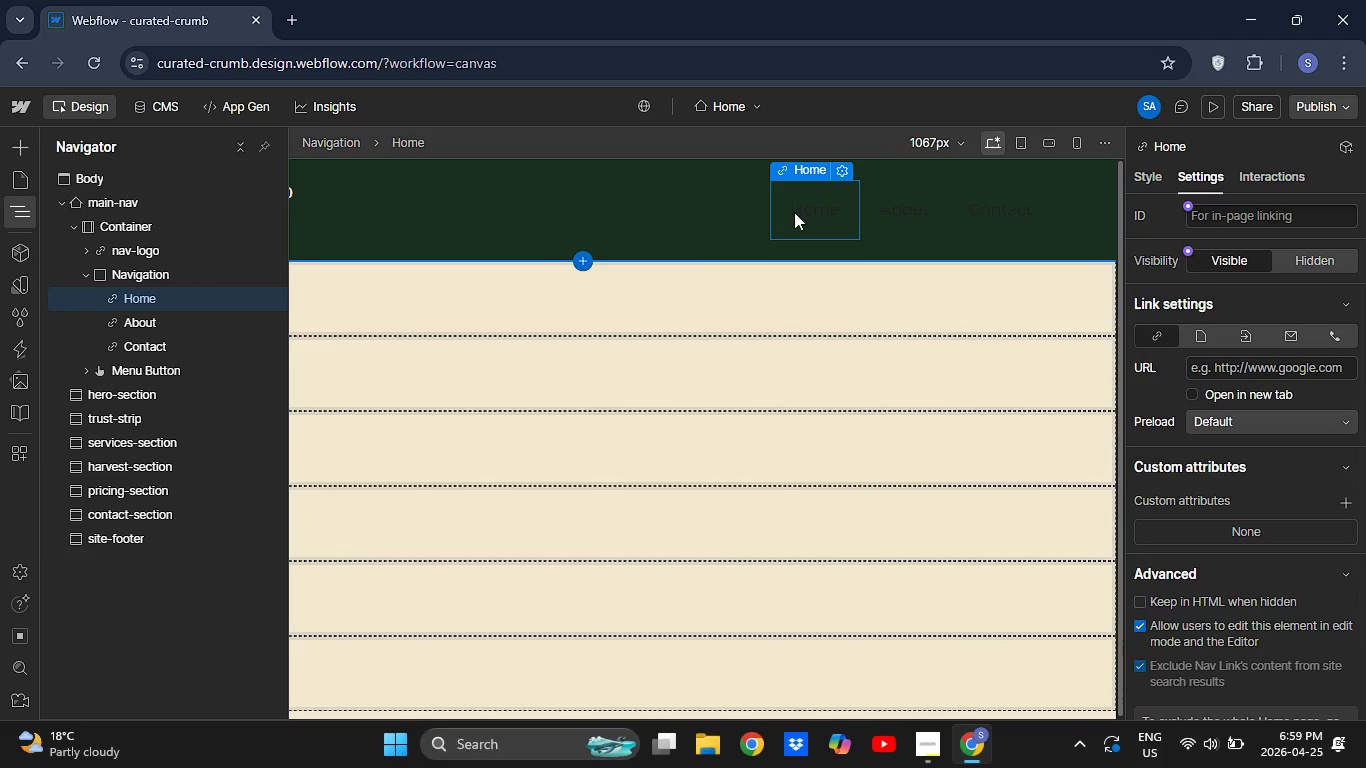 
double_click([794, 220])
 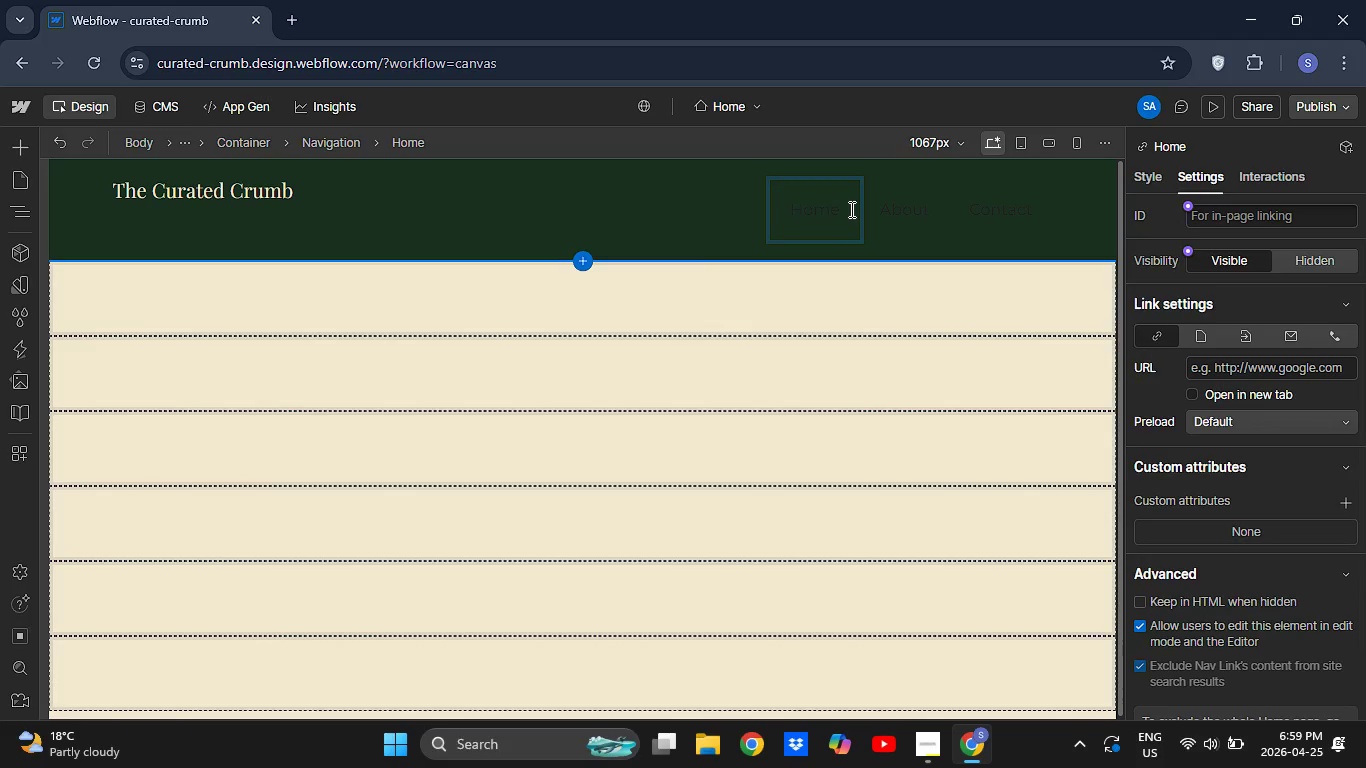 
left_click([850, 209])
 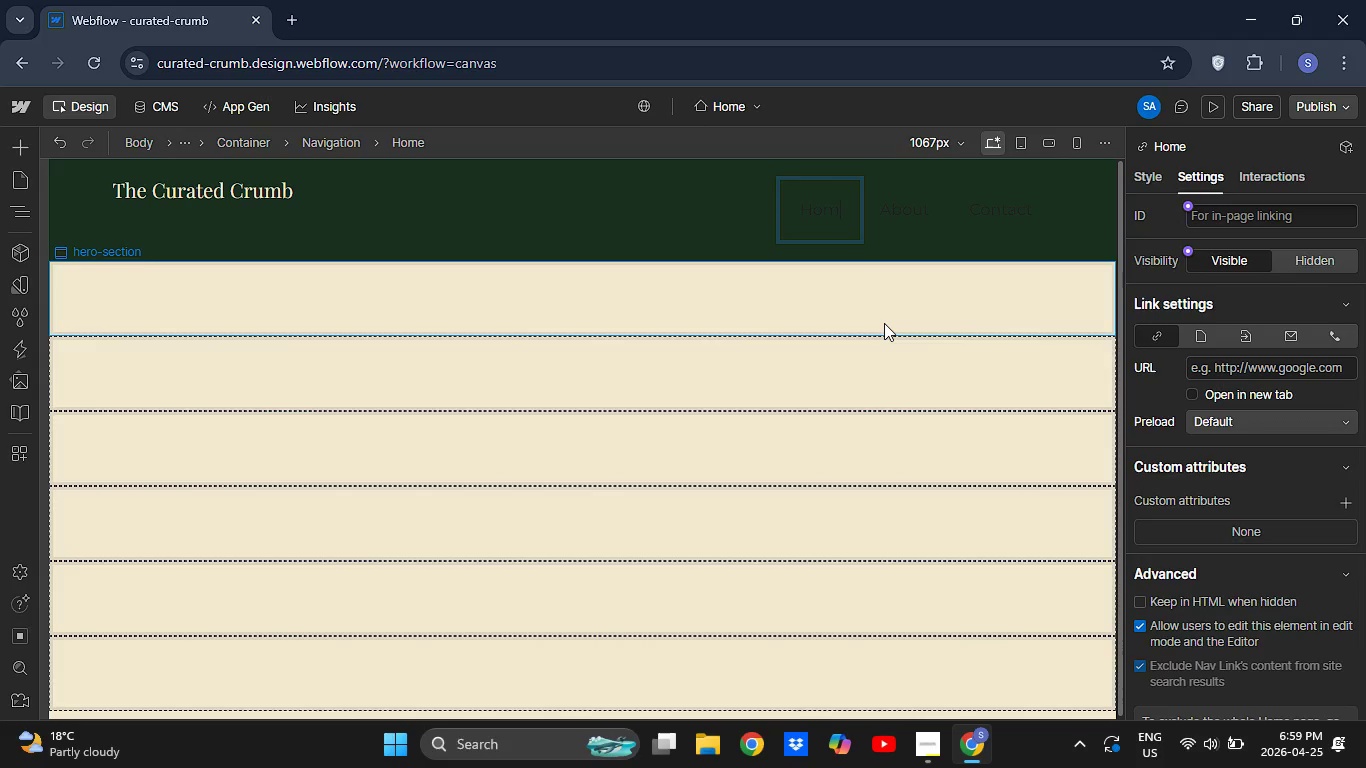 
key(Backspace)
key(Backspace)
key(Backspace)
key(Backspace)
key(Backspace)
key(Backspace)
type(Services )
key(Backspace)
 